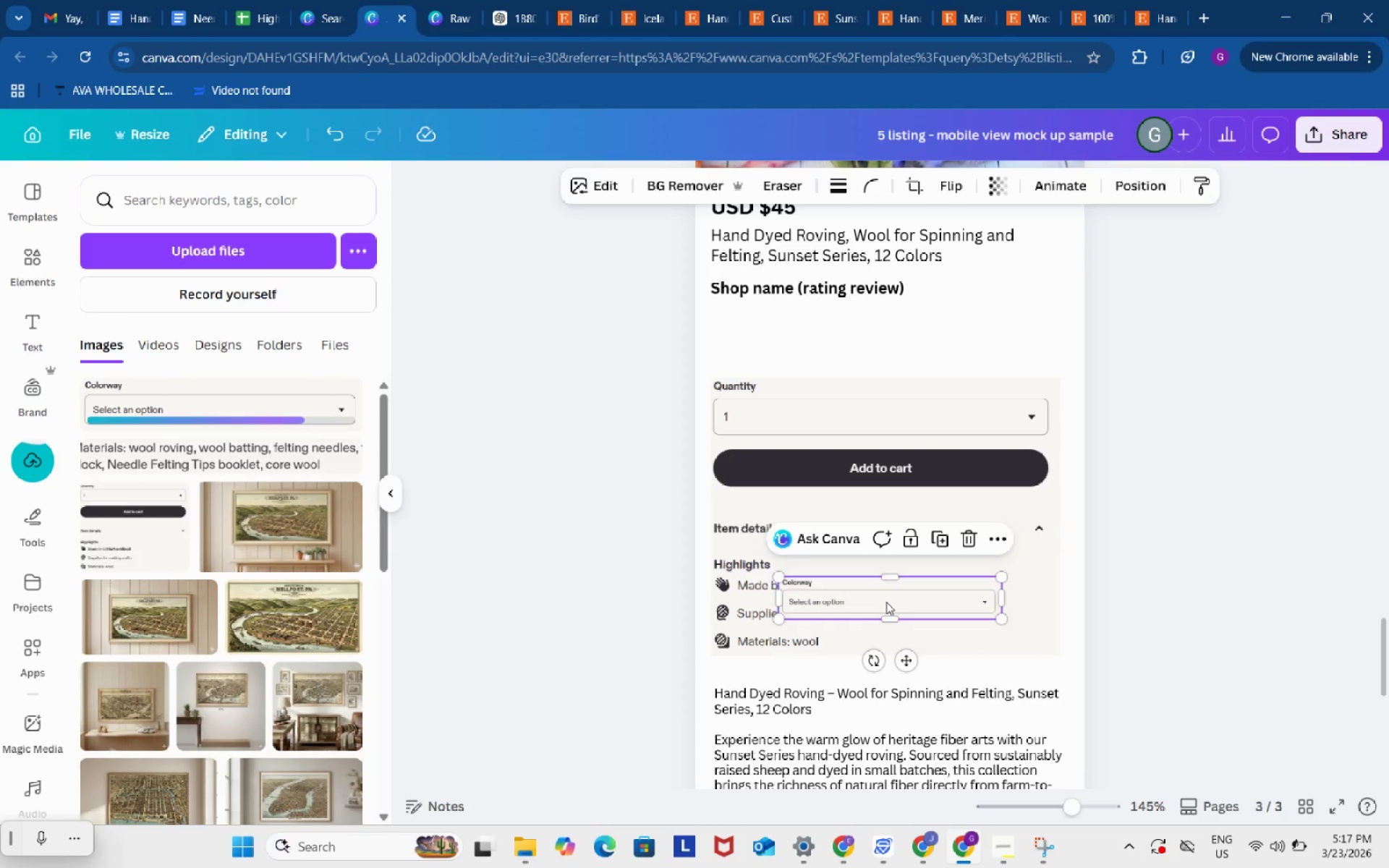 
left_click_drag(start_coordinate=[887, 602], to_coordinate=[817, 349])
 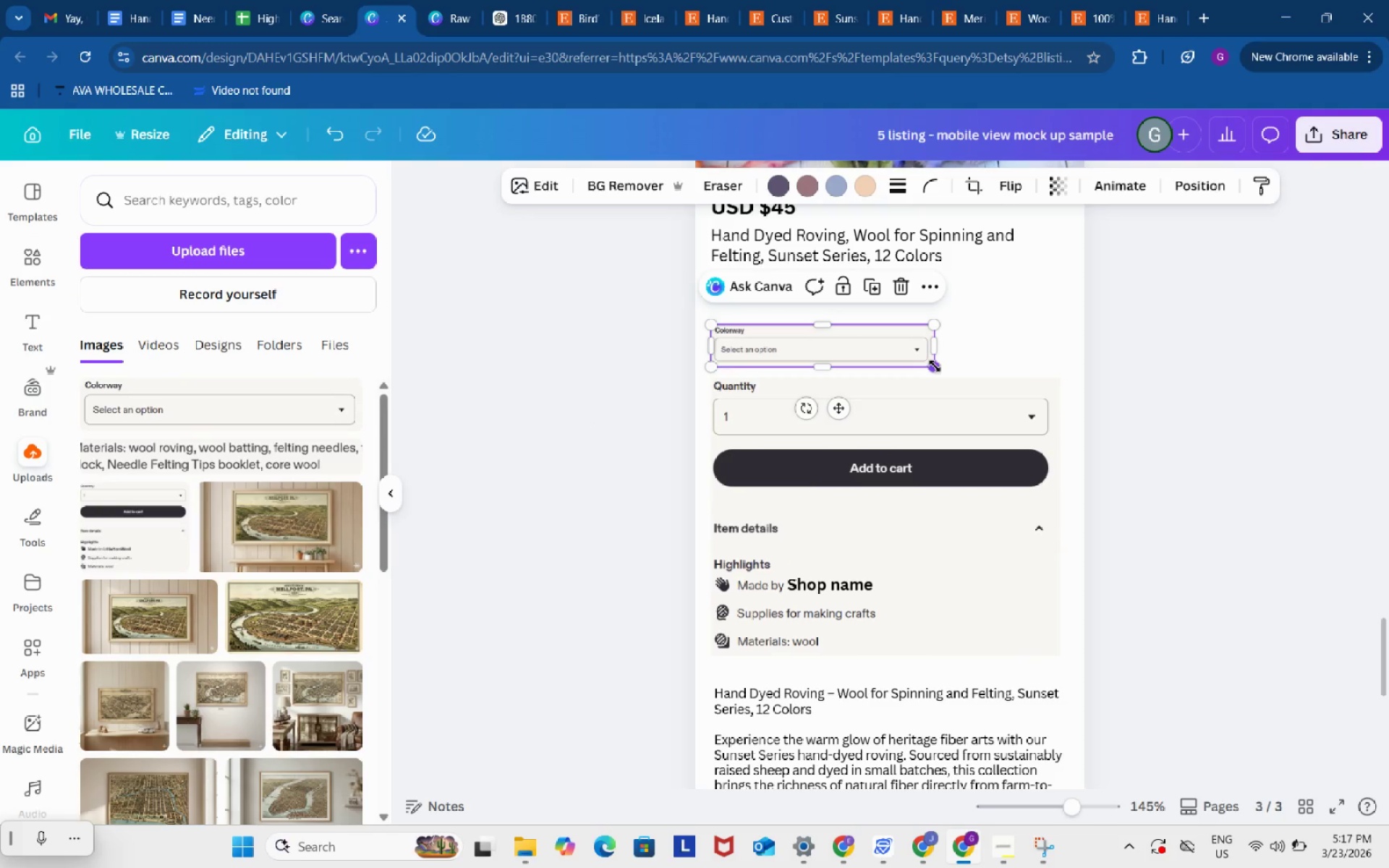 
left_click_drag(start_coordinate=[935, 366], to_coordinate=[1059, 368])
 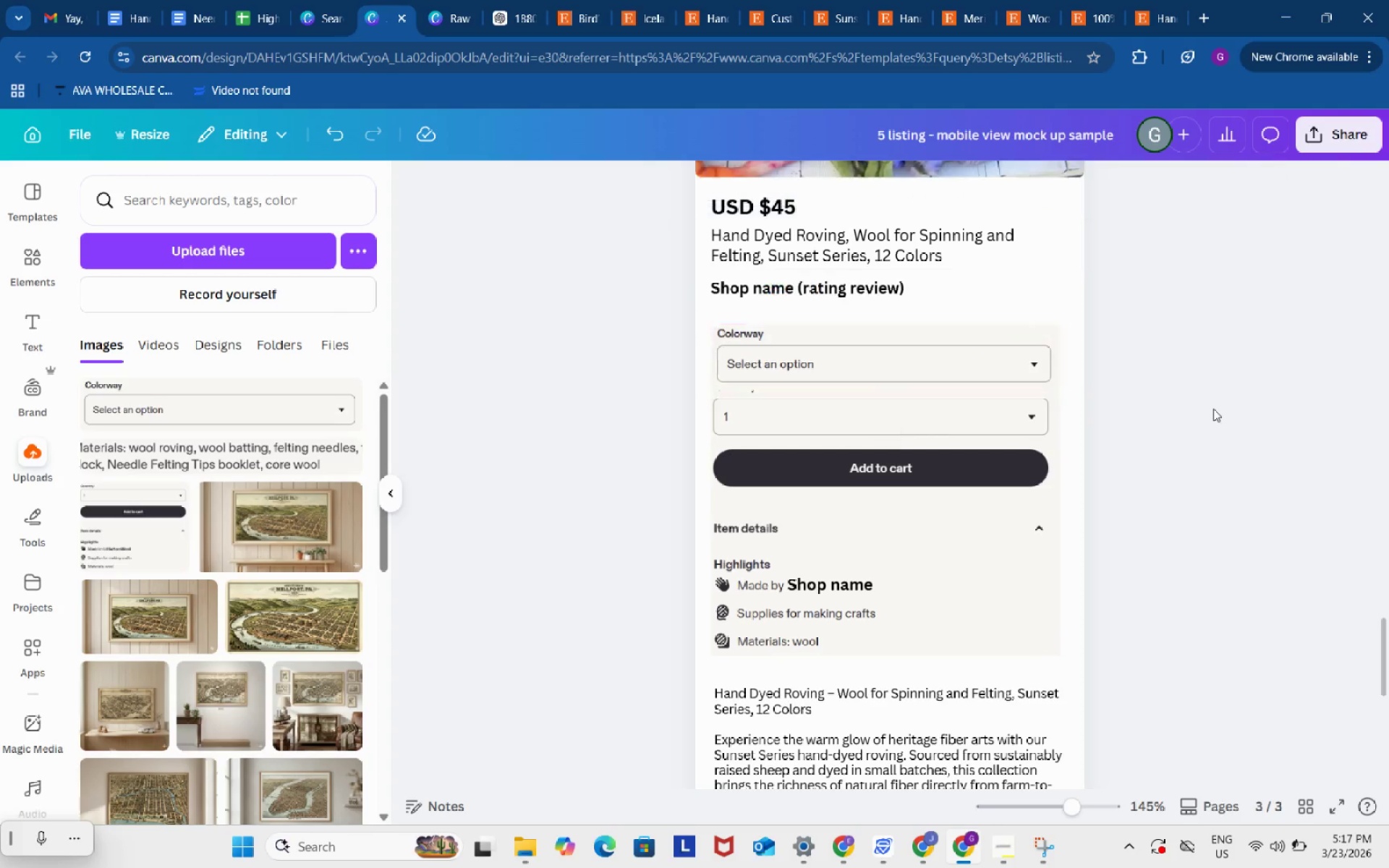 
double_click([1213, 409])
 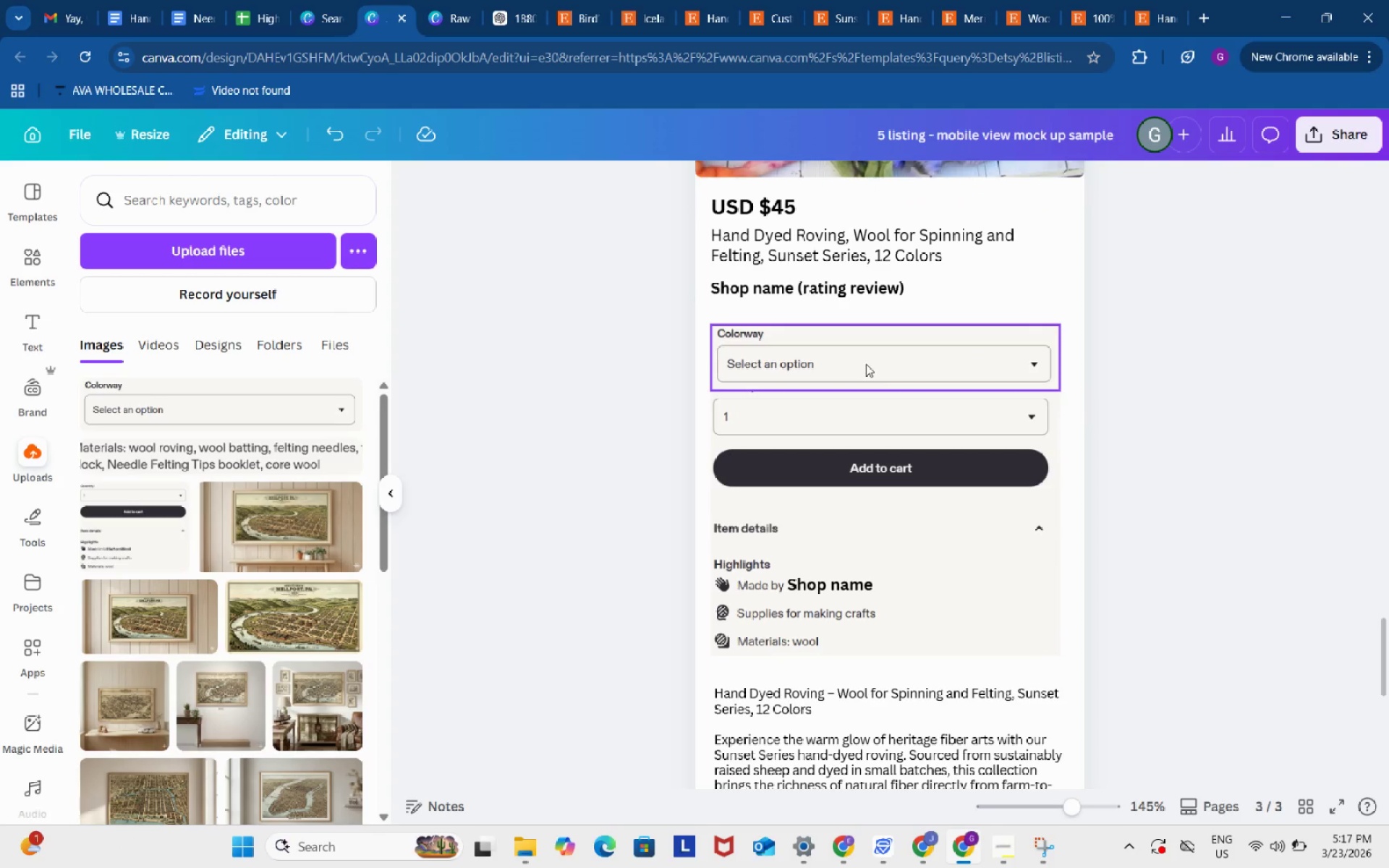 
left_click([865, 362])
 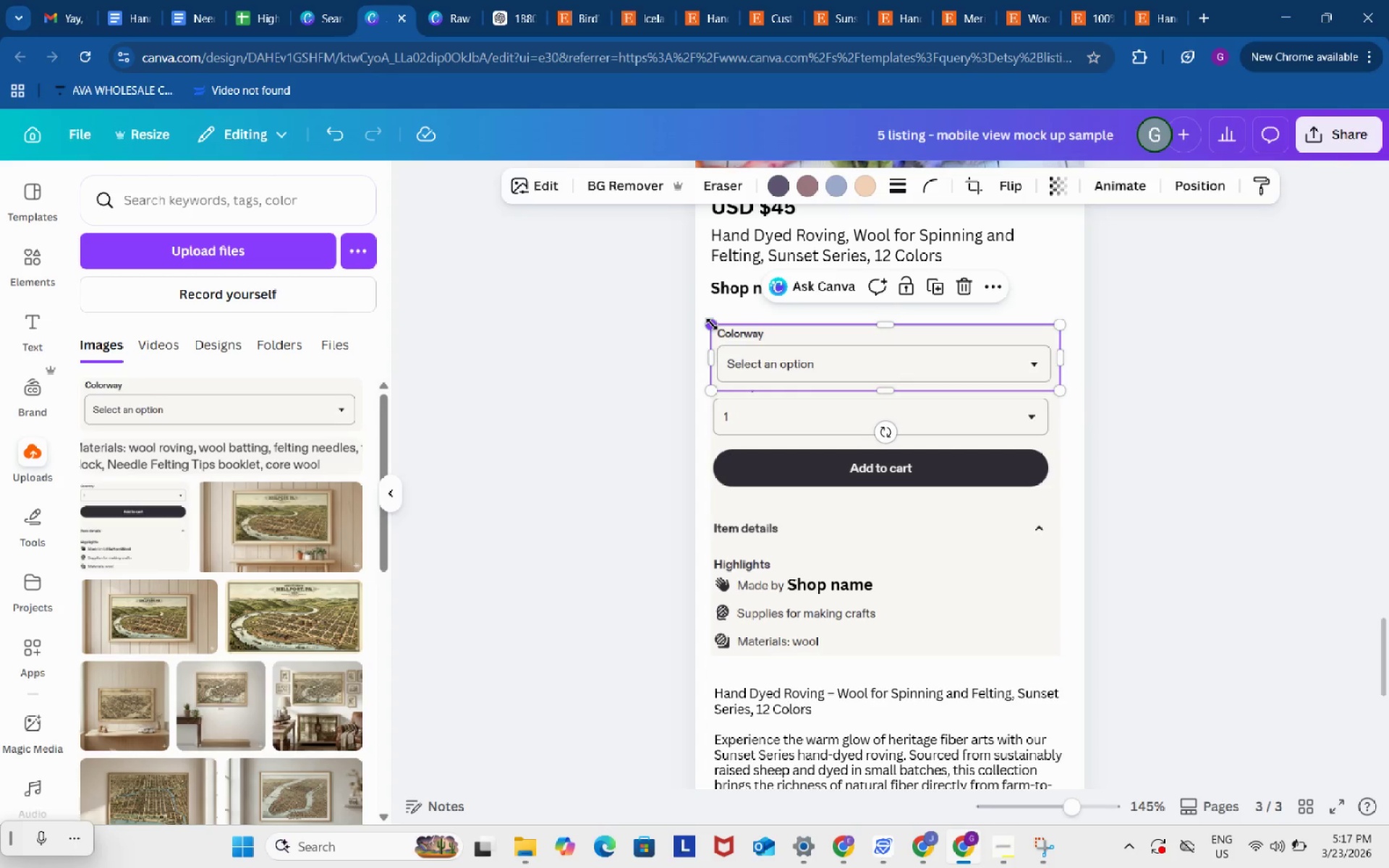 
left_click_drag(start_coordinate=[712, 324], to_coordinate=[708, 323])
 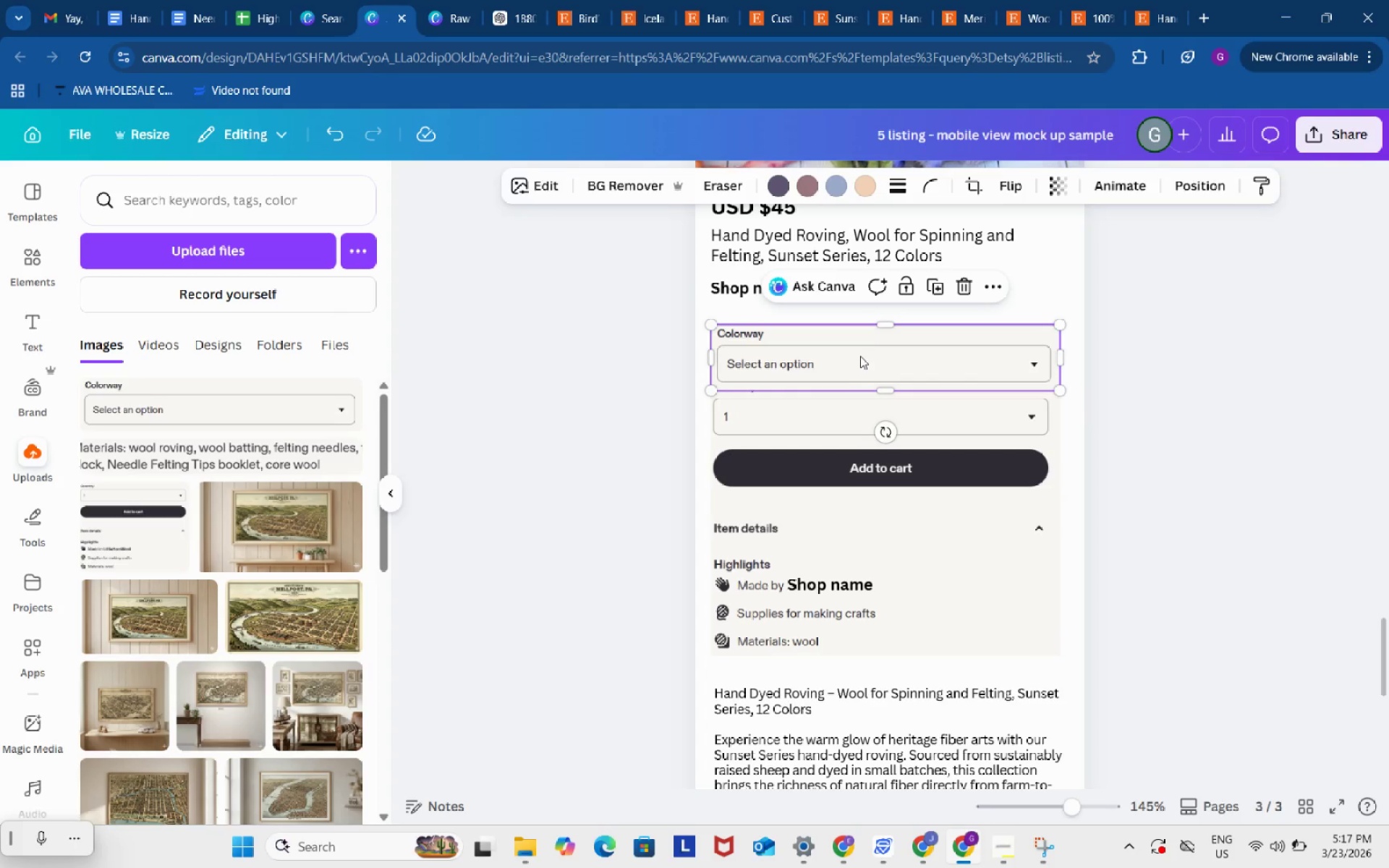 
left_click_drag(start_coordinate=[860, 357], to_coordinate=[854, 339])
 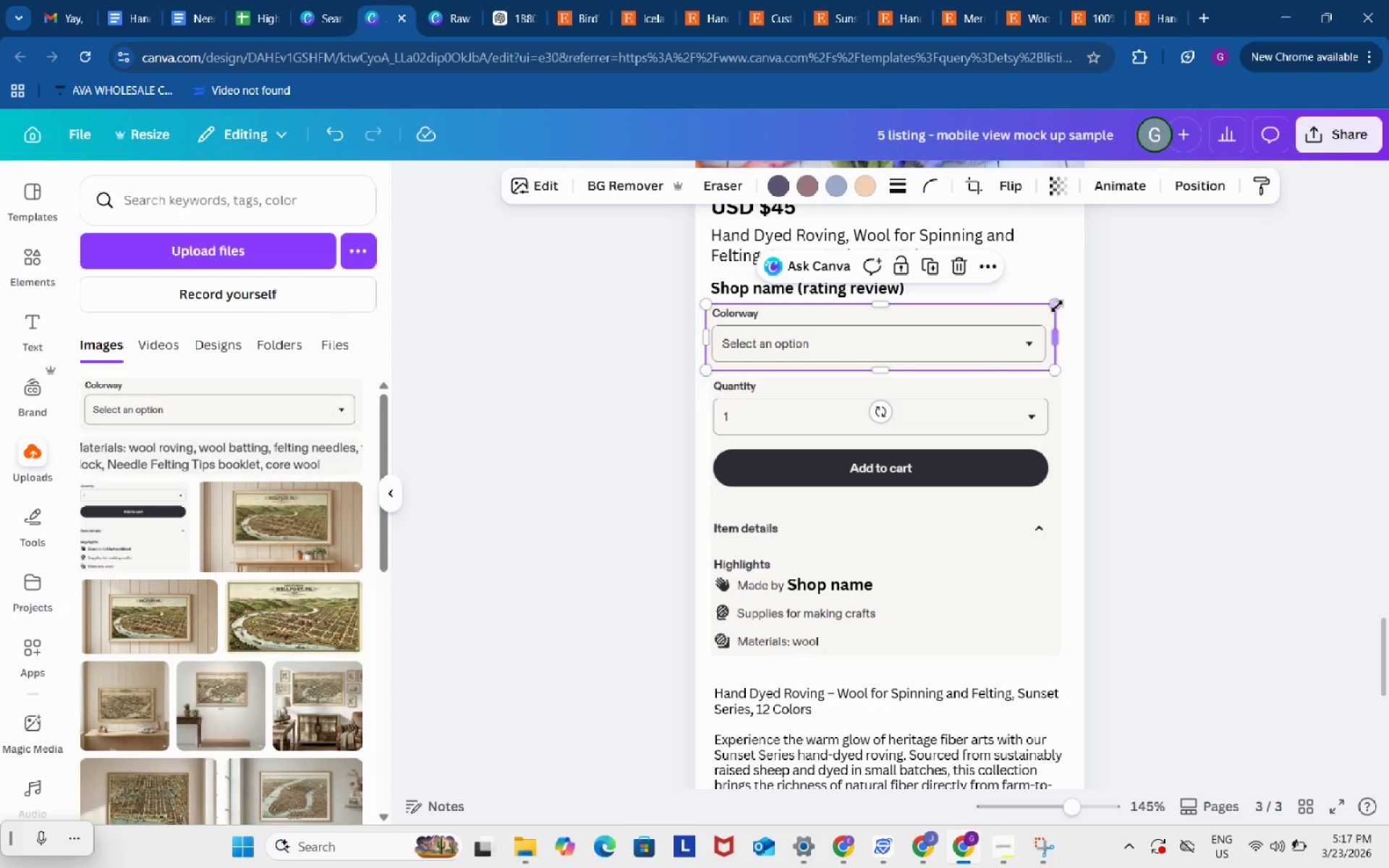 
left_click_drag(start_coordinate=[1058, 304], to_coordinate=[1063, 300])
 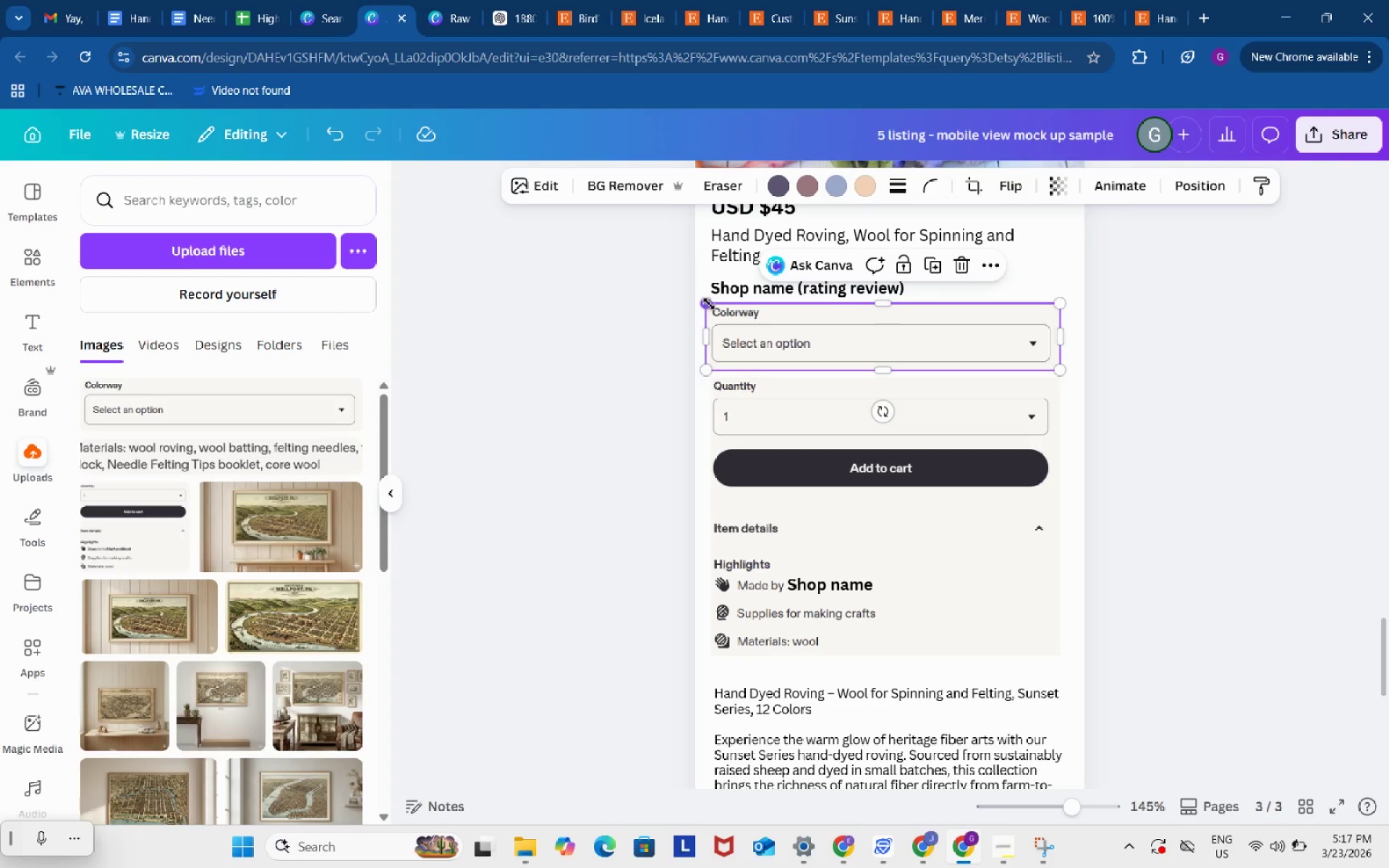 
left_click_drag(start_coordinate=[708, 304], to_coordinate=[714, 304])
 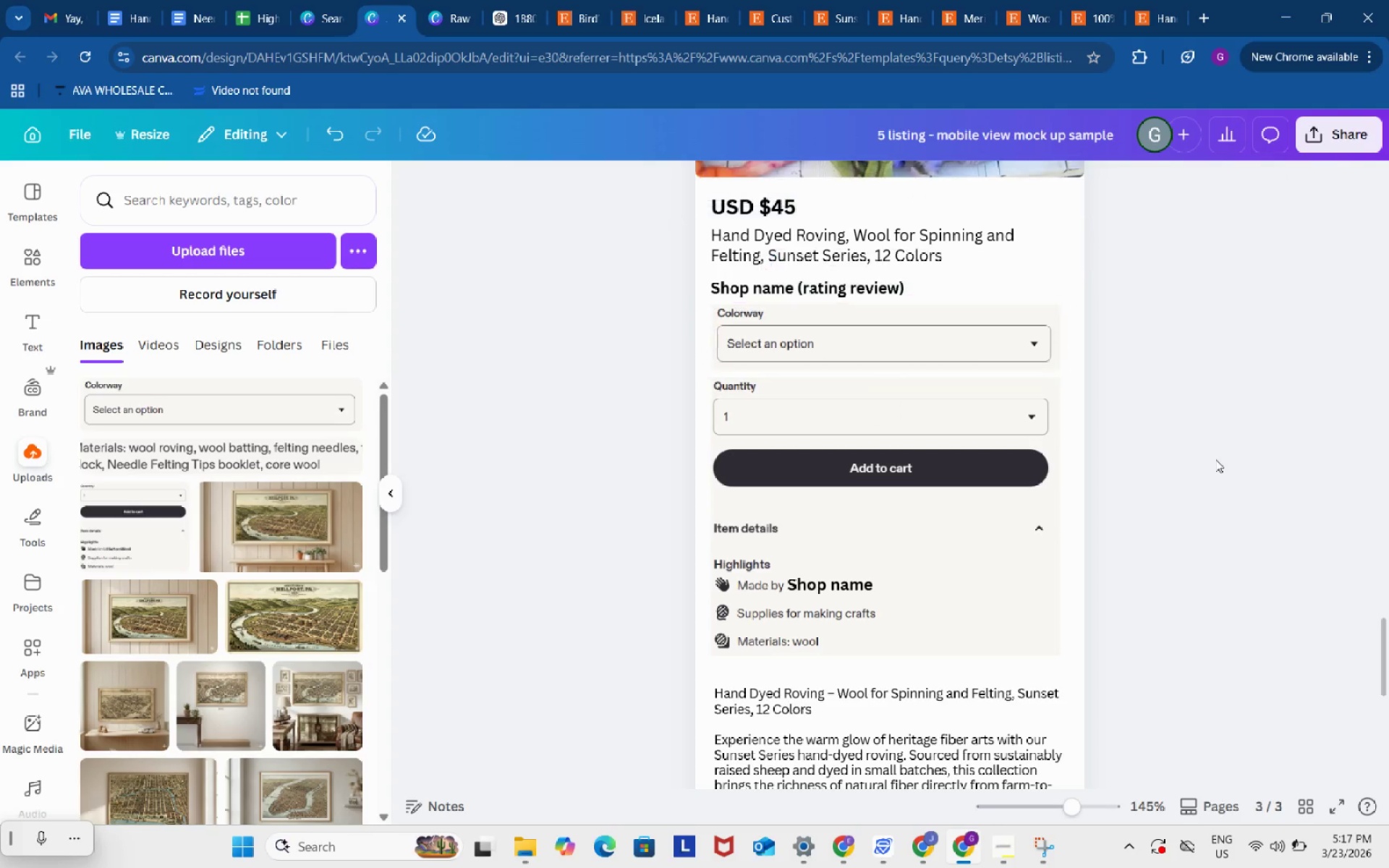 
double_click([1215, 459])
 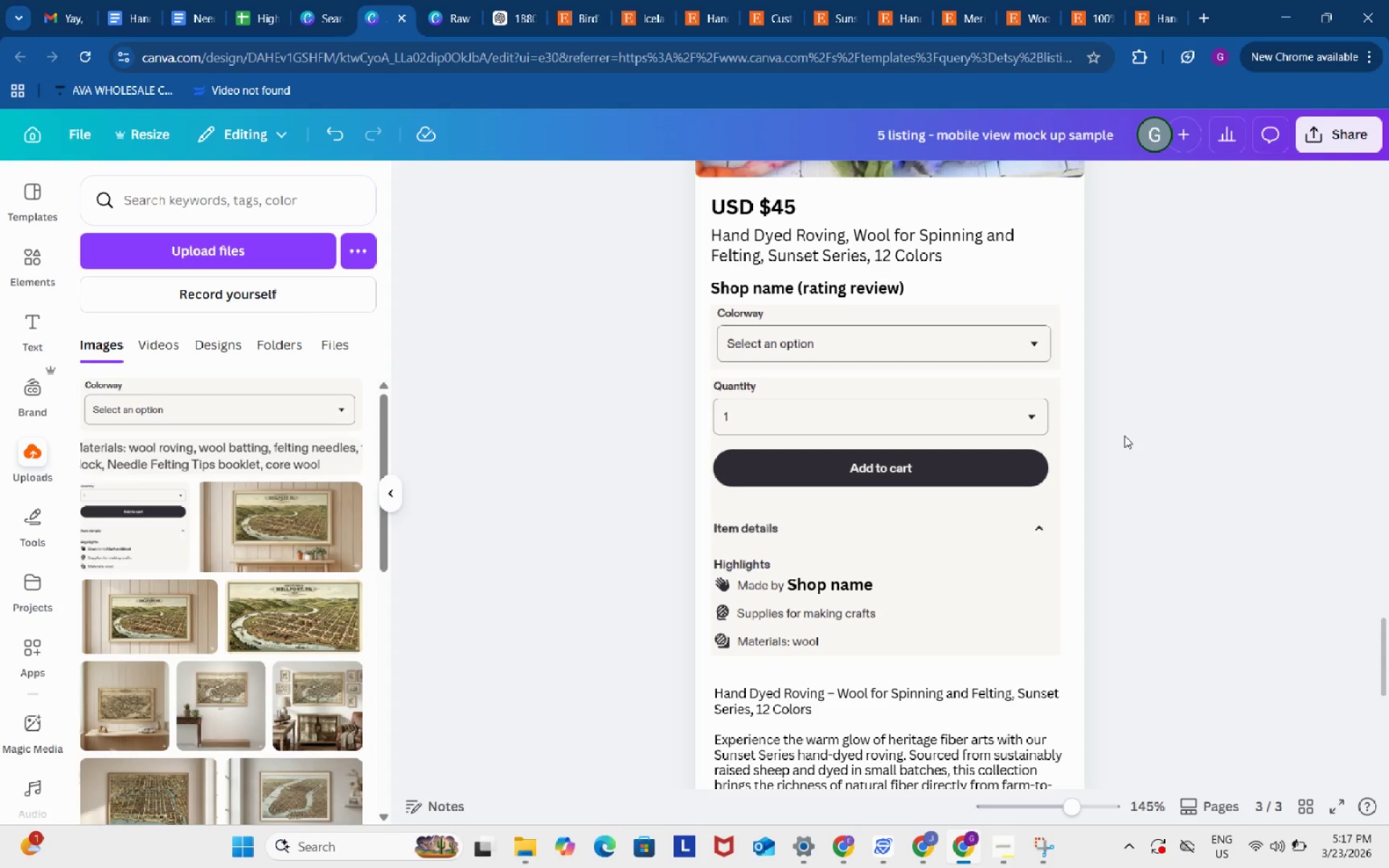 
left_click([1124, 435])
 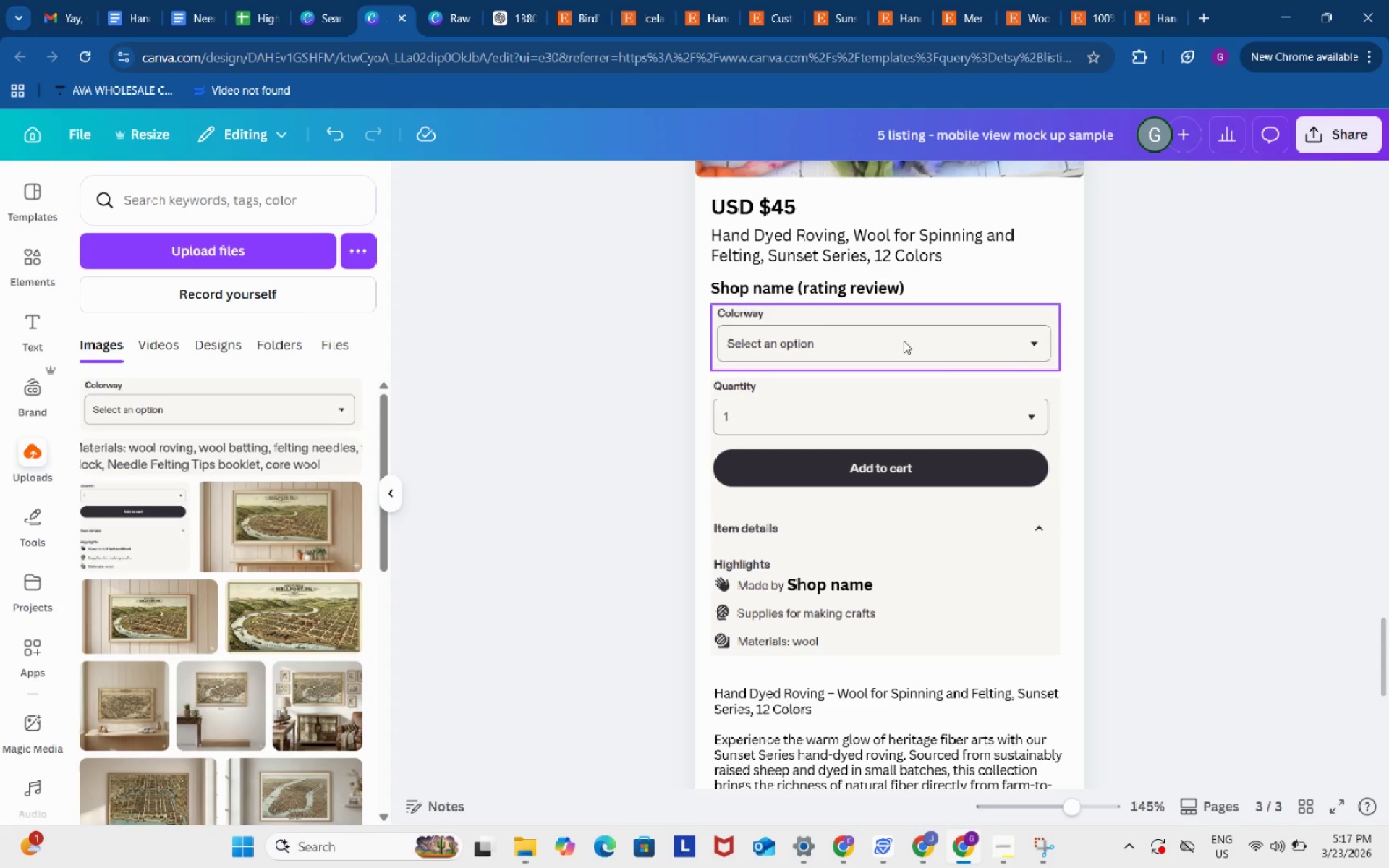 
left_click_drag(start_coordinate=[904, 341], to_coordinate=[904, 344])
 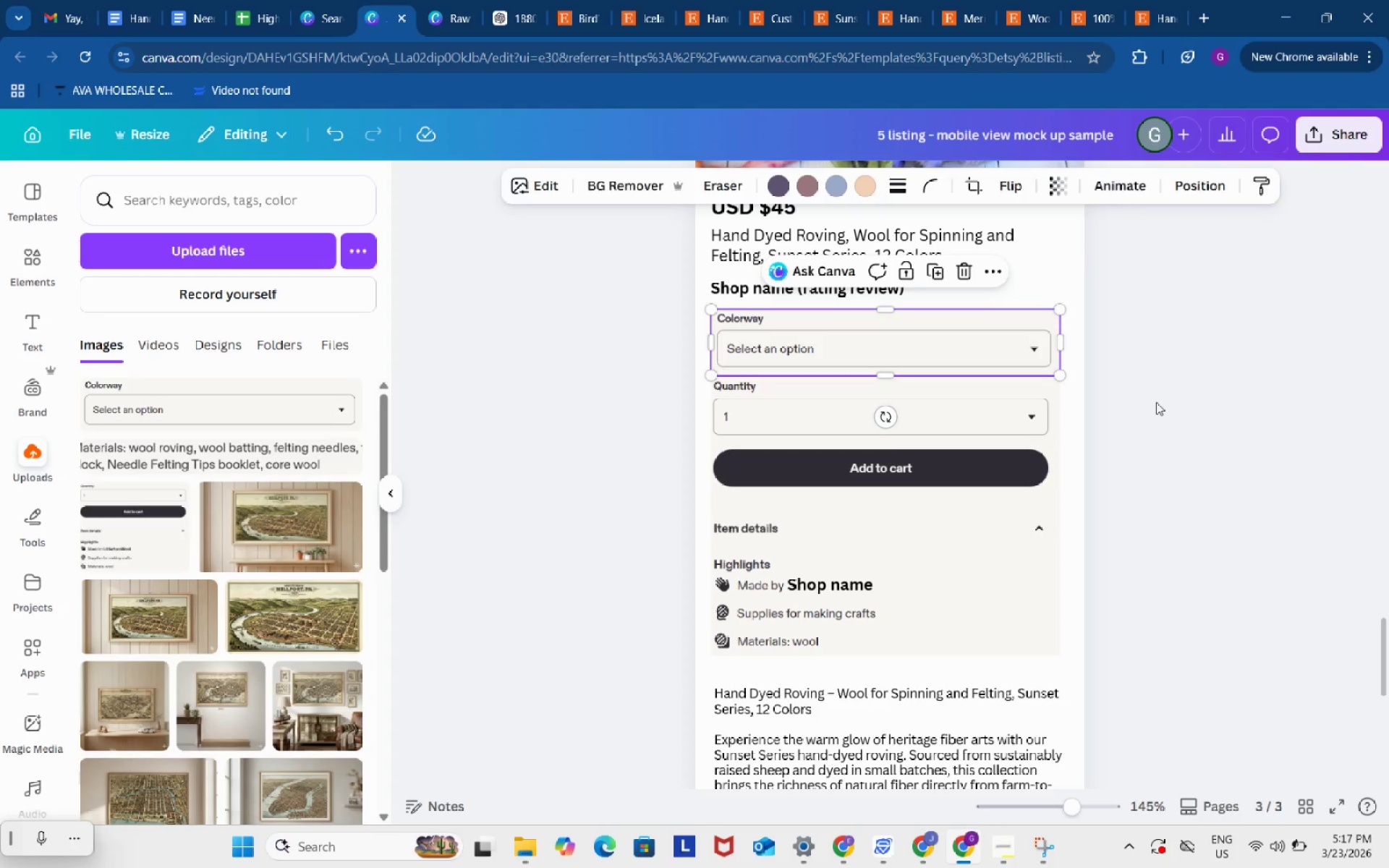 
left_click([1156, 402])
 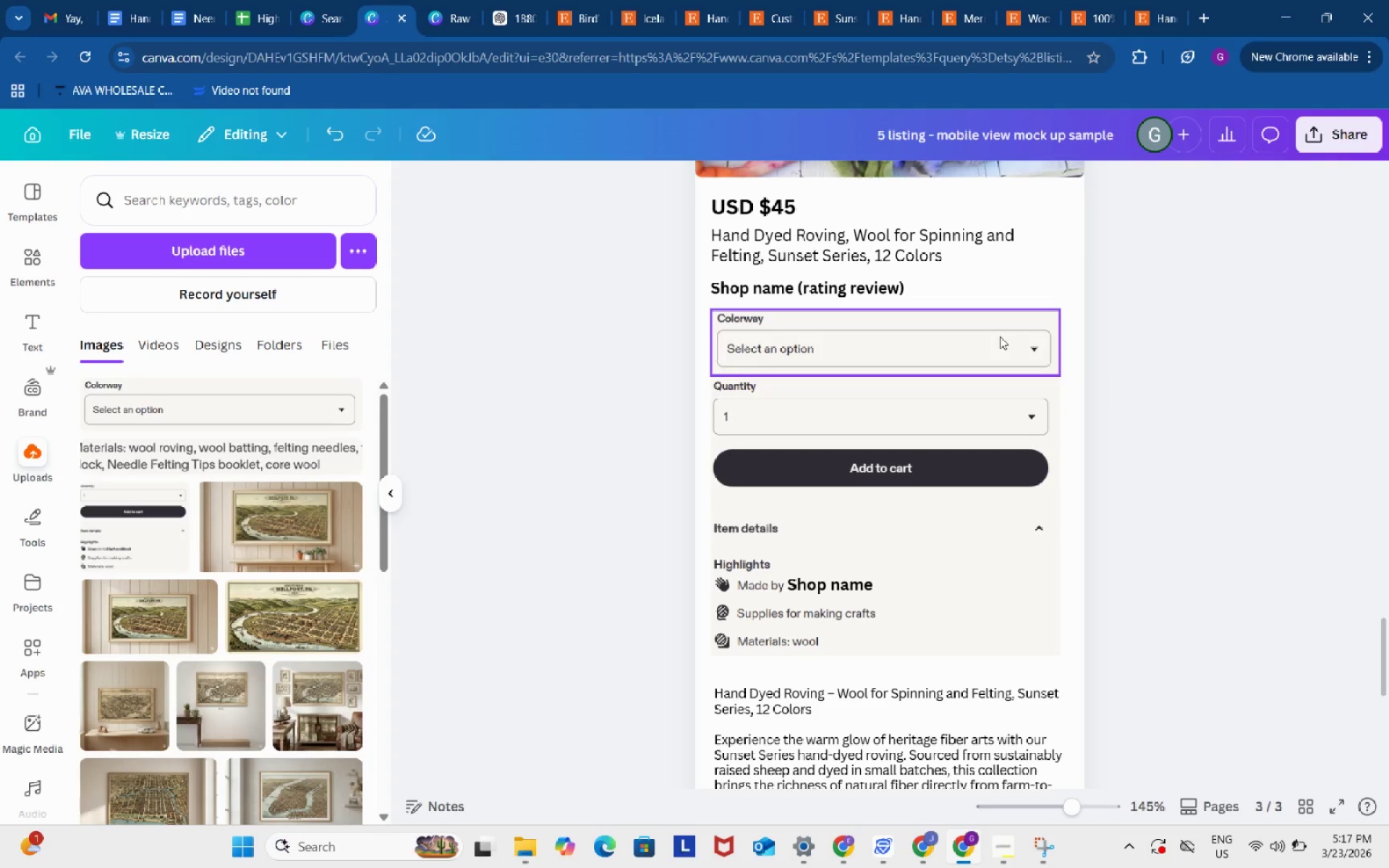 
left_click([1000, 336])
 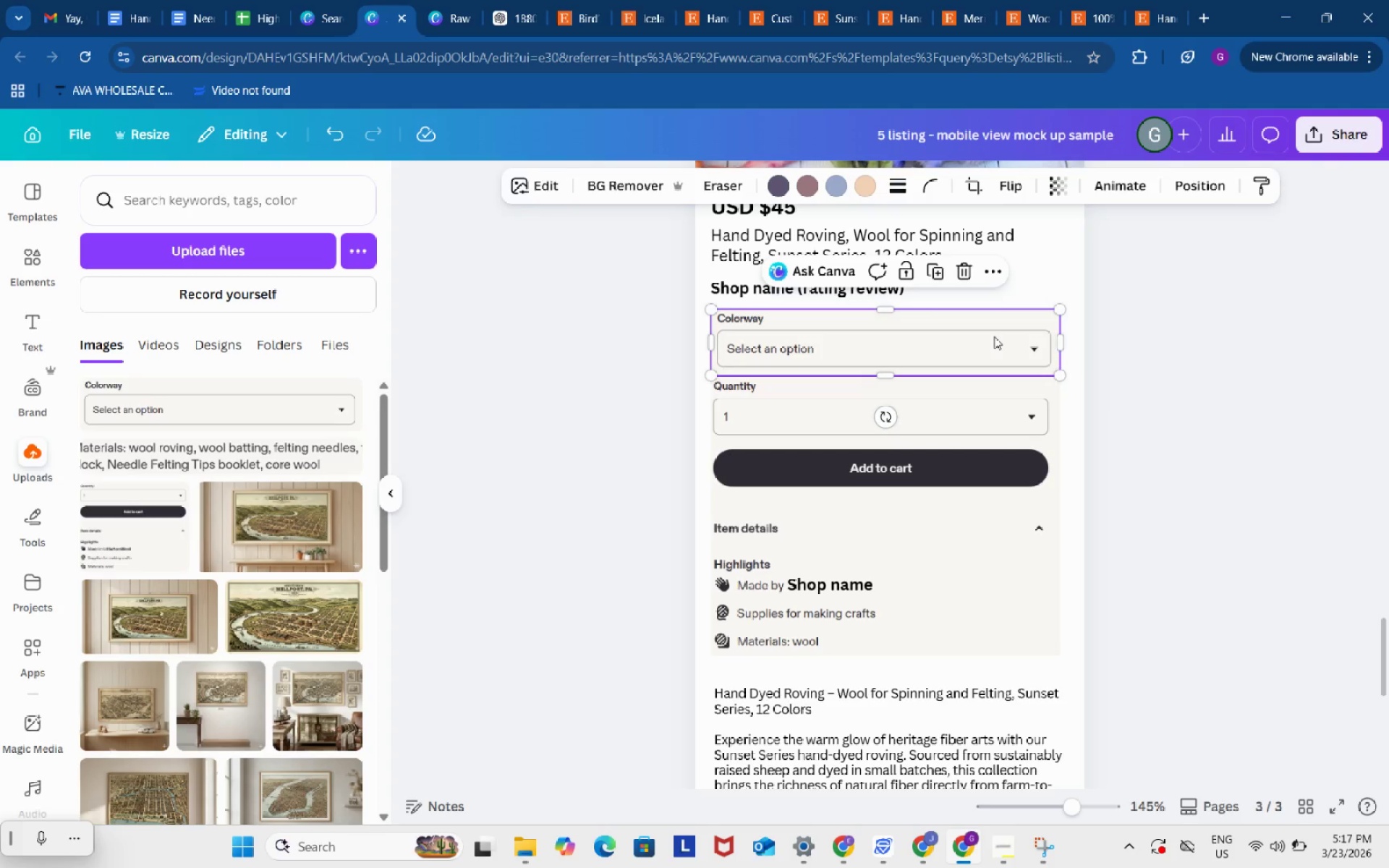 
left_click_drag(start_coordinate=[994, 336], to_coordinate=[993, 341])
 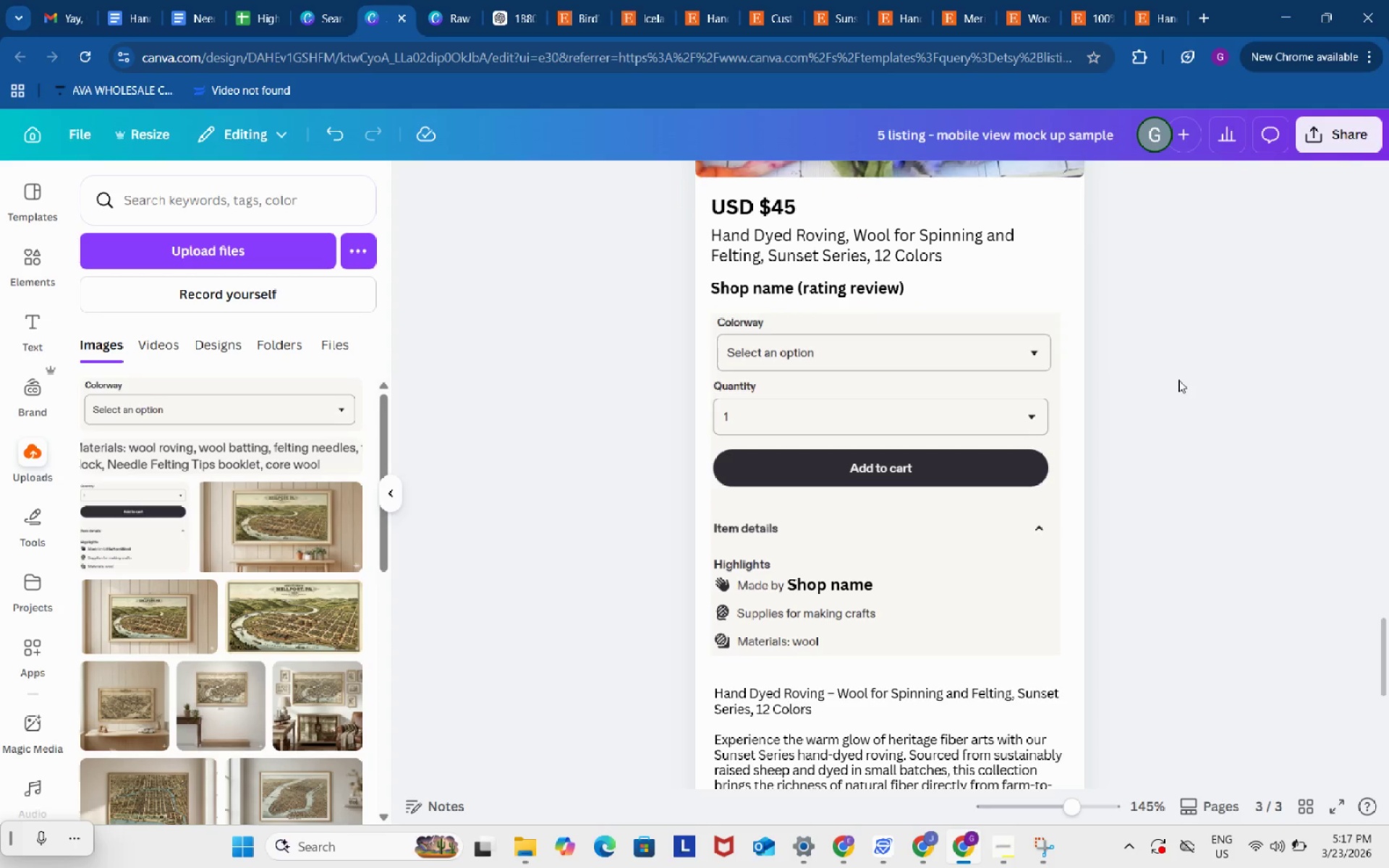 
double_click([1178, 380])
 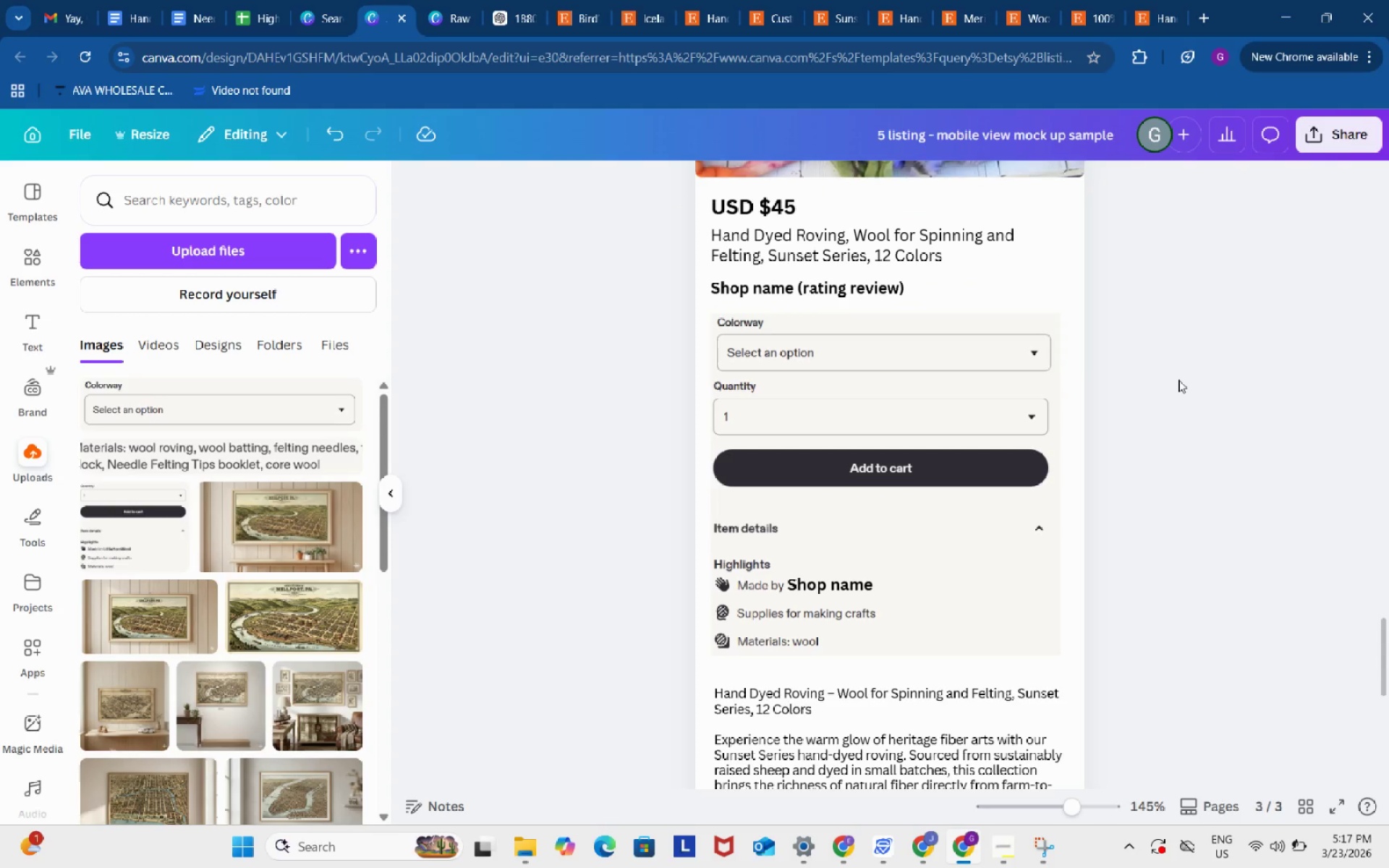 
left_click_drag(start_coordinate=[930, 347], to_coordinate=[929, 342])
 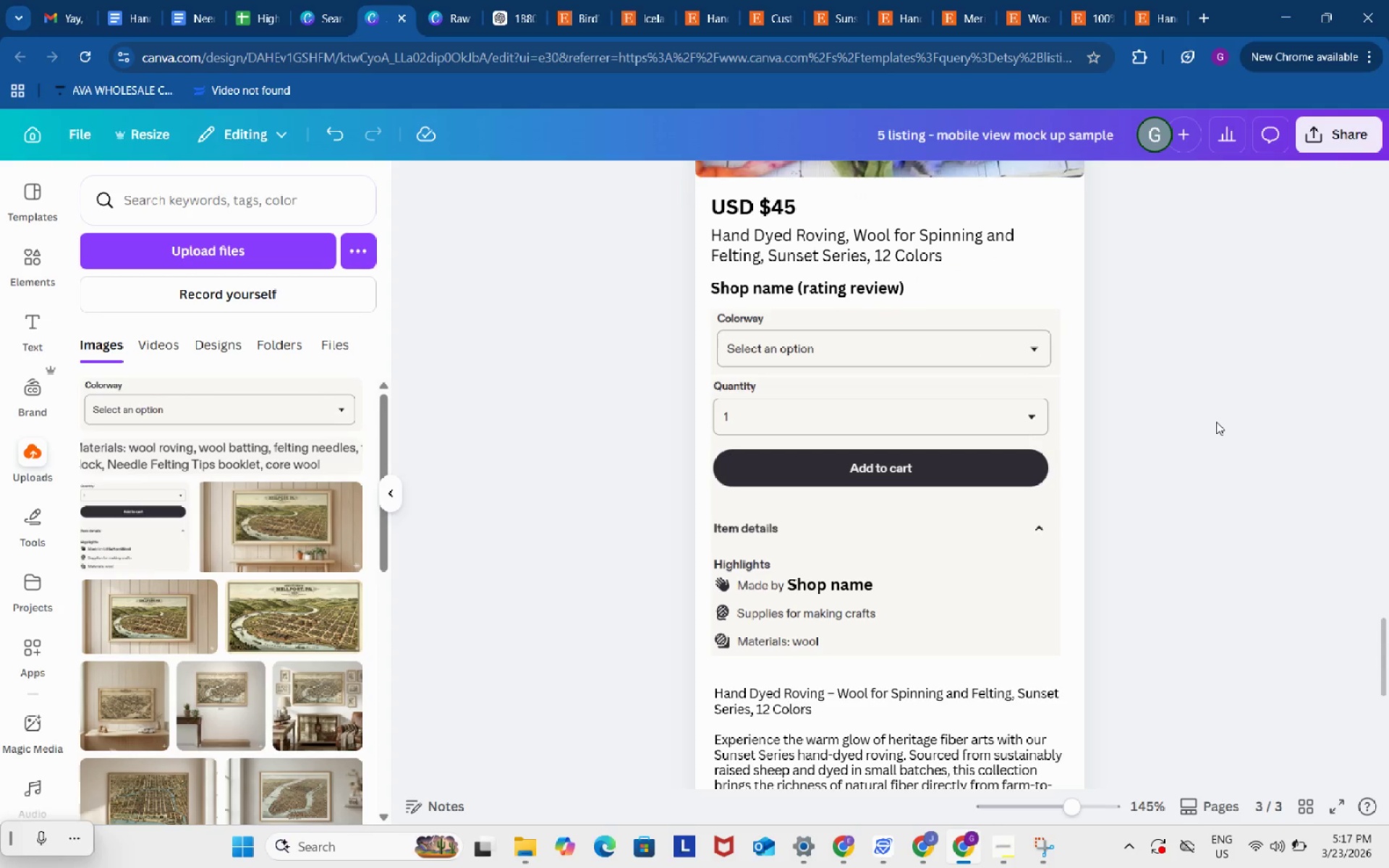 
double_click([1216, 422])
 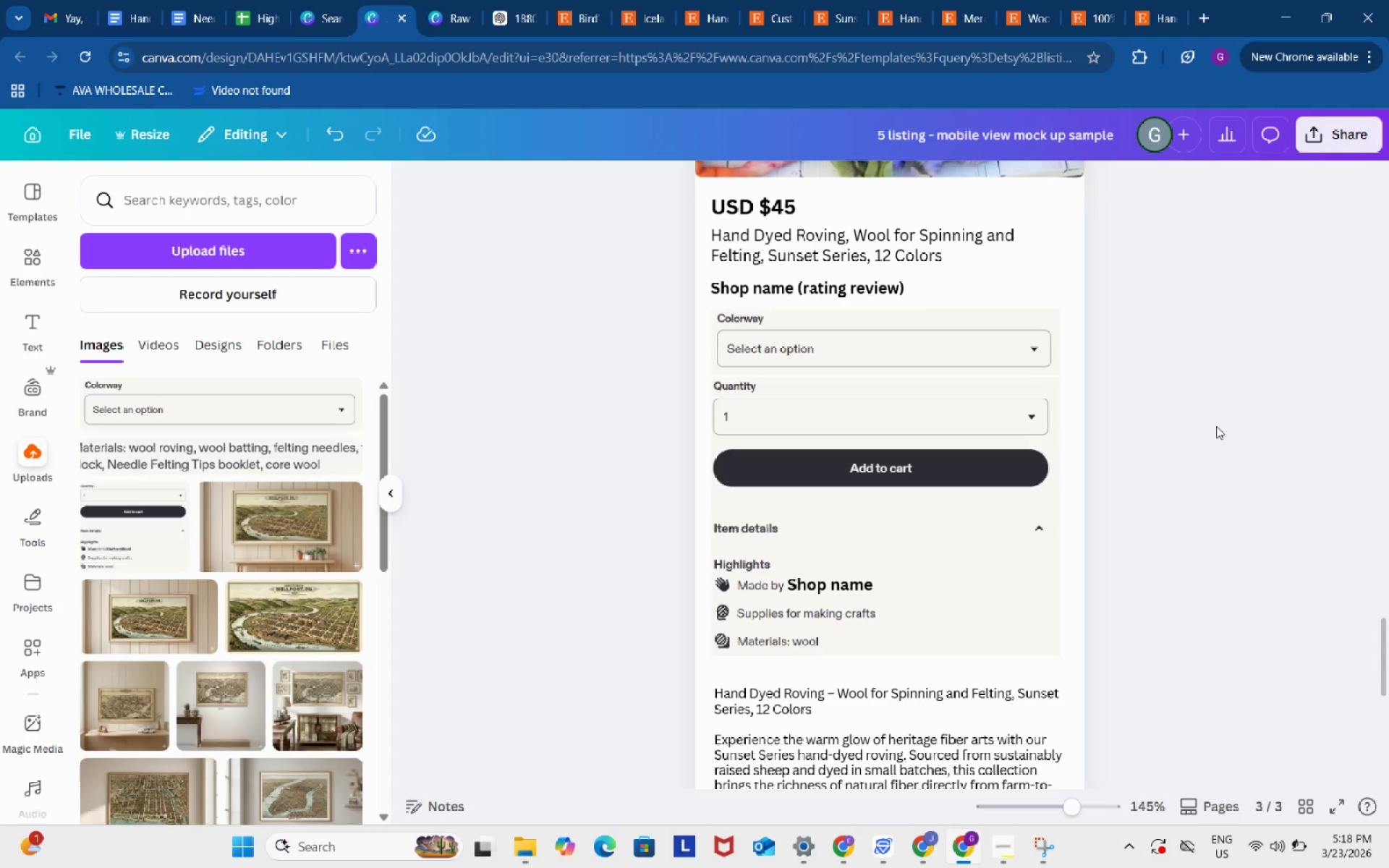 
wait(8.07)
 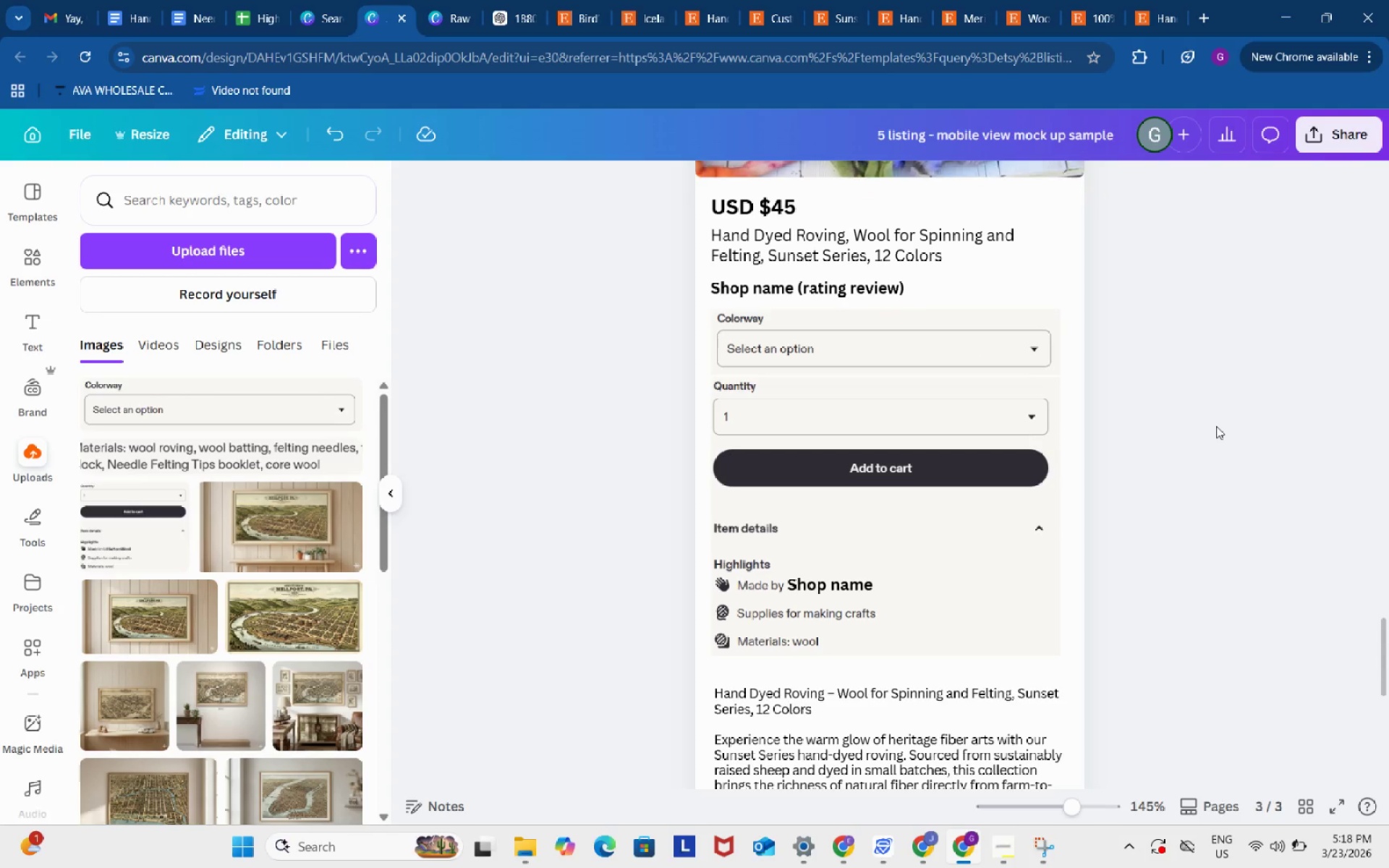 
left_click_drag(start_coordinate=[1072, 804], to_coordinate=[1084, 804])
 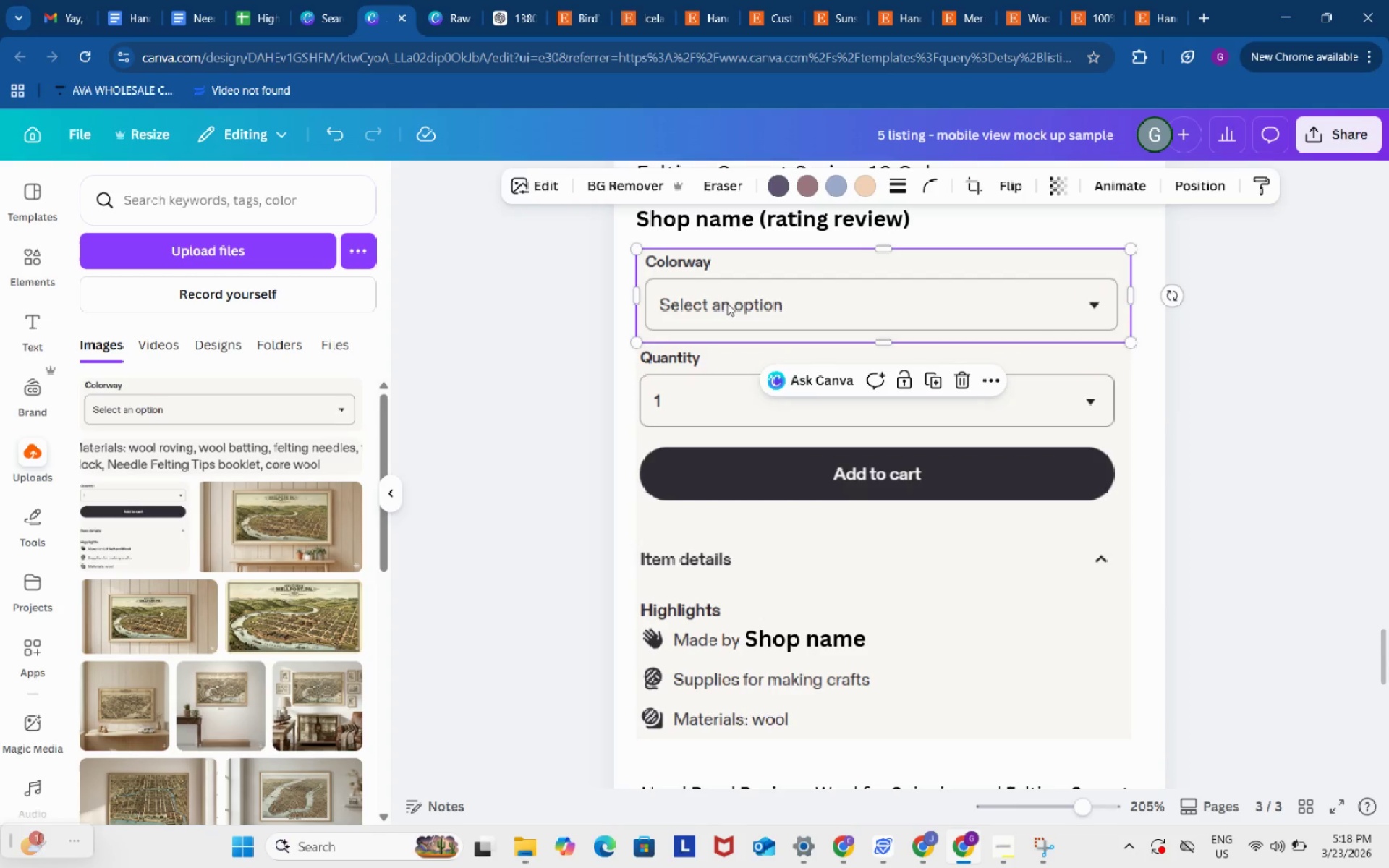 
left_click([727, 303])
 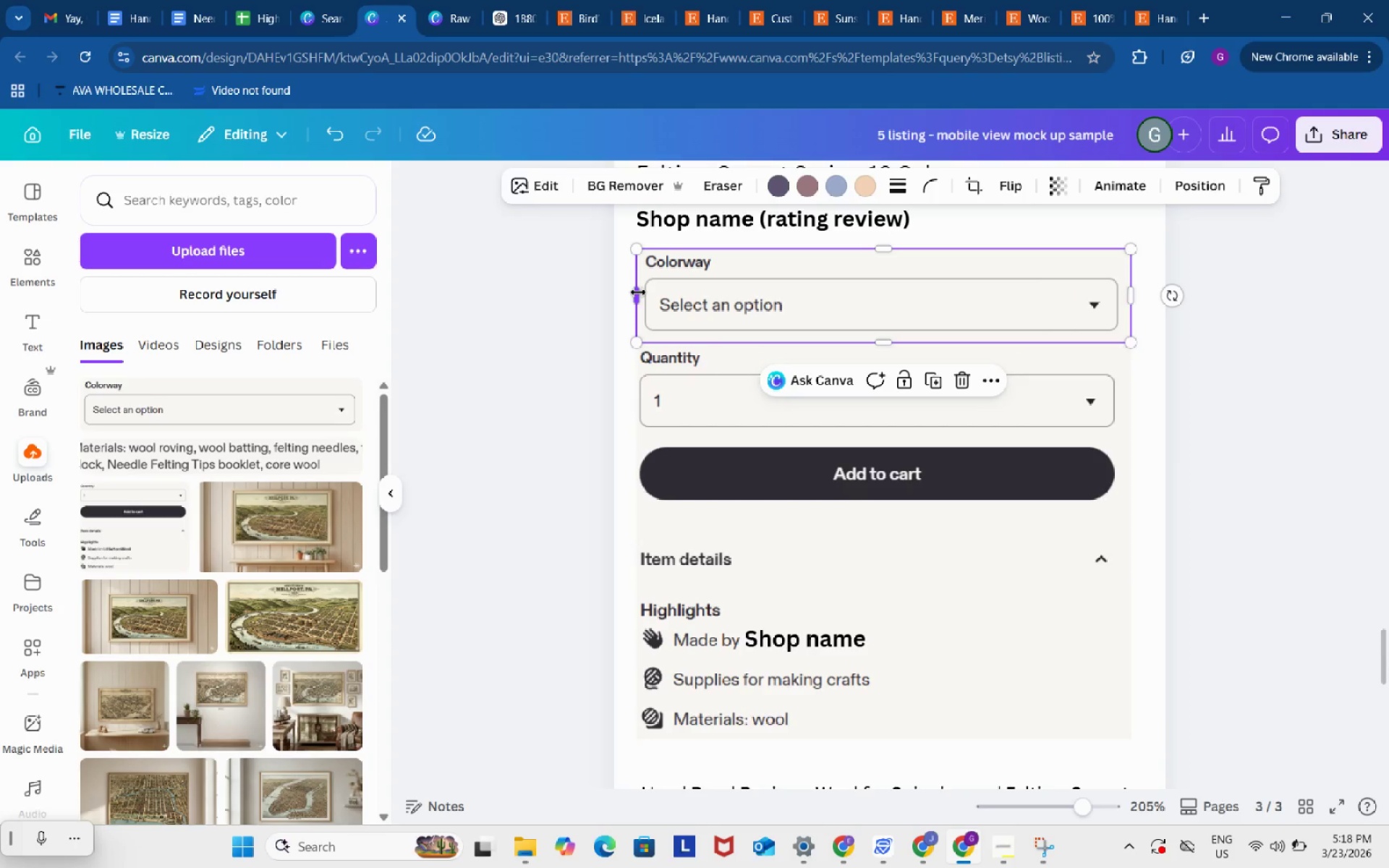 
left_click_drag(start_coordinate=[638, 292], to_coordinate=[644, 292])
 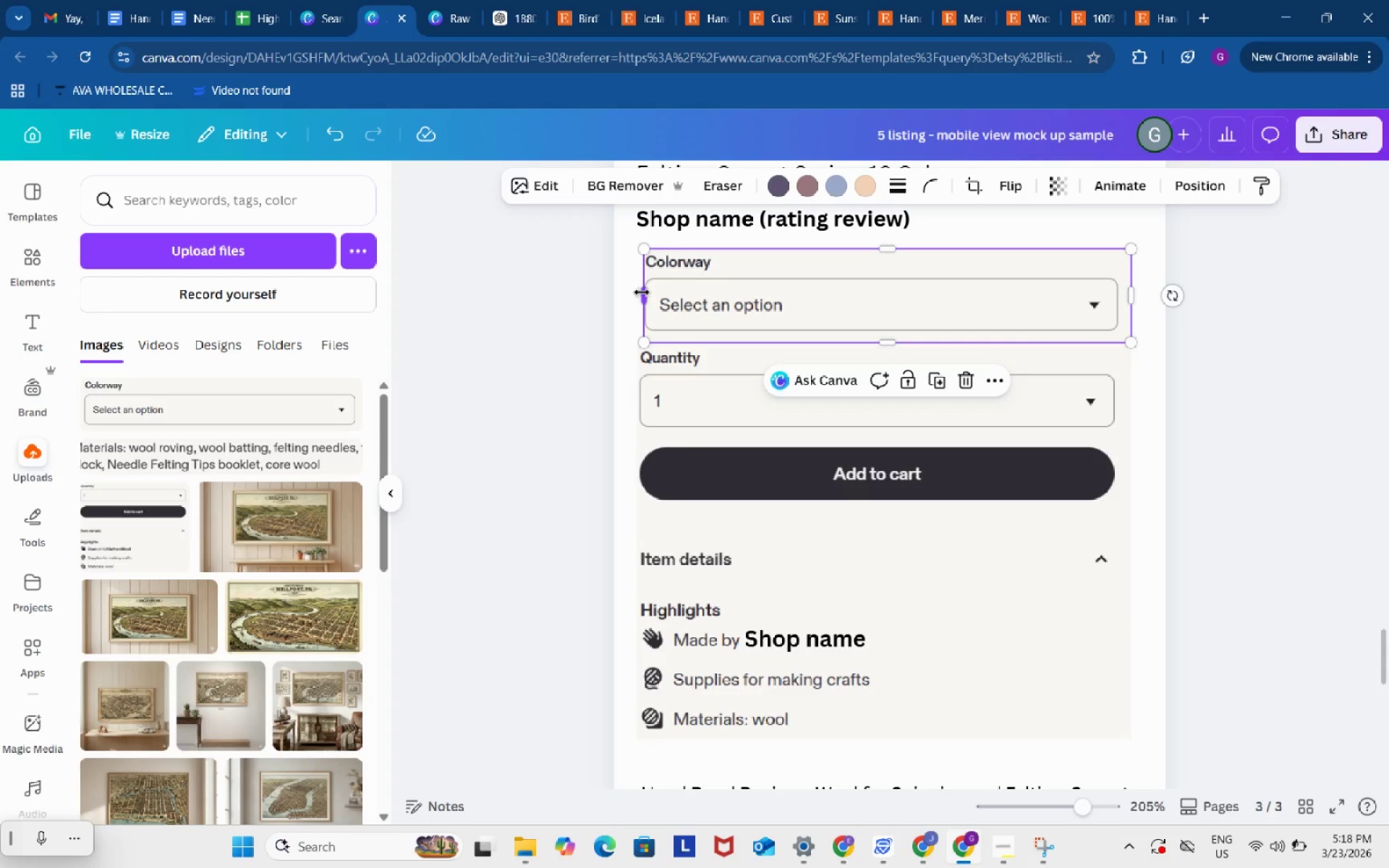 
left_click([581, 289])
 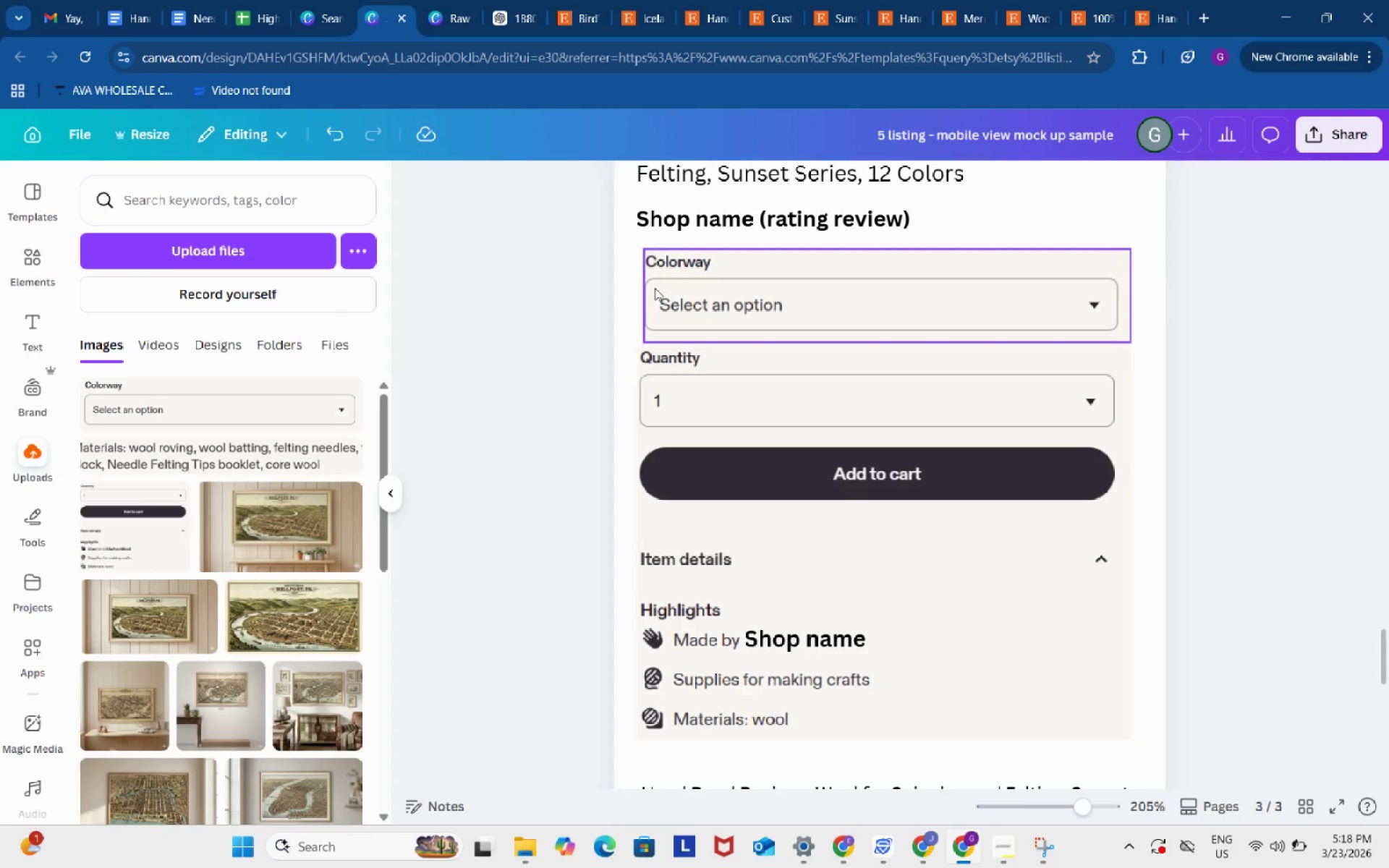 
left_click([655, 288])
 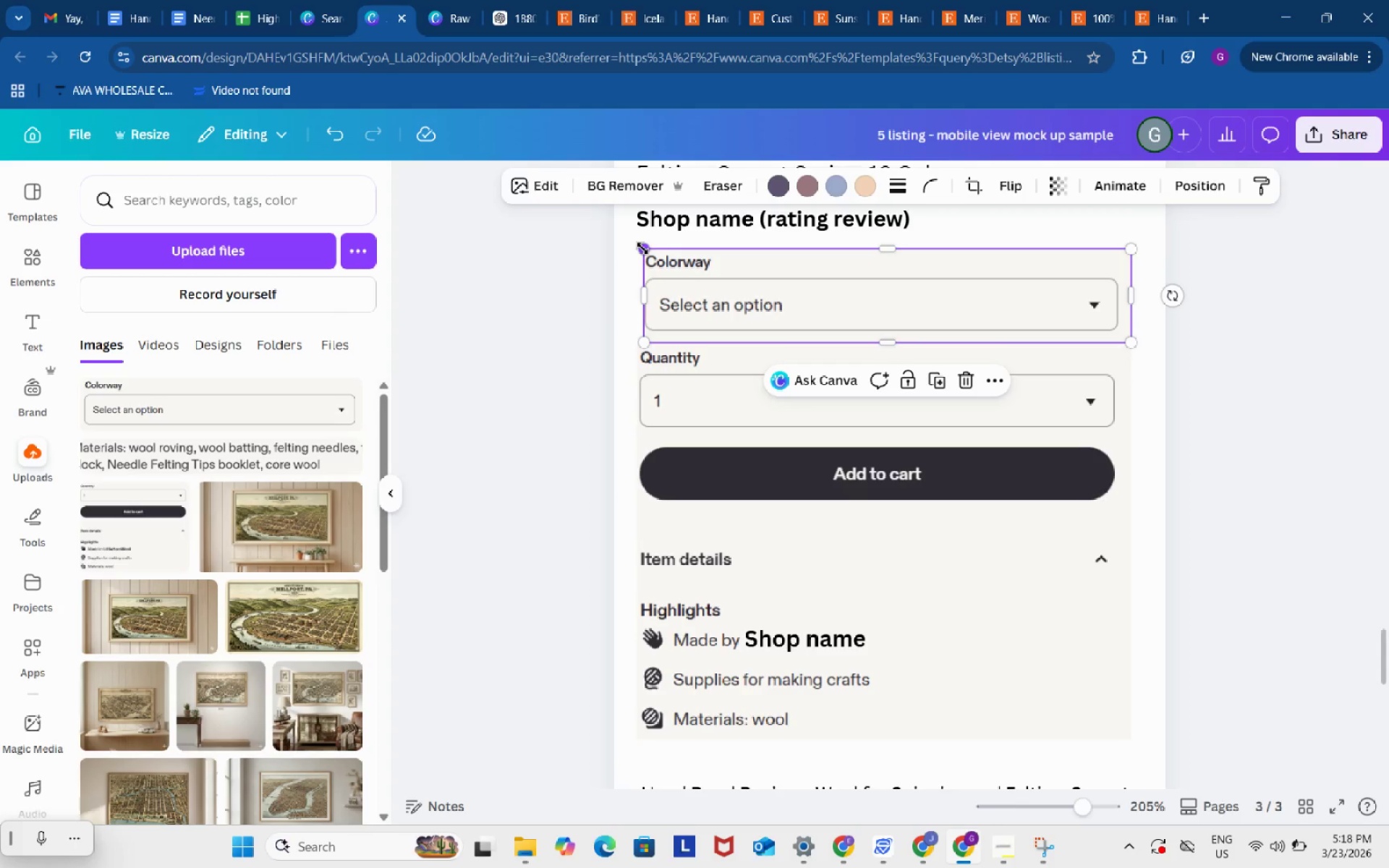 
left_click_drag(start_coordinate=[642, 248], to_coordinate=[638, 247])
 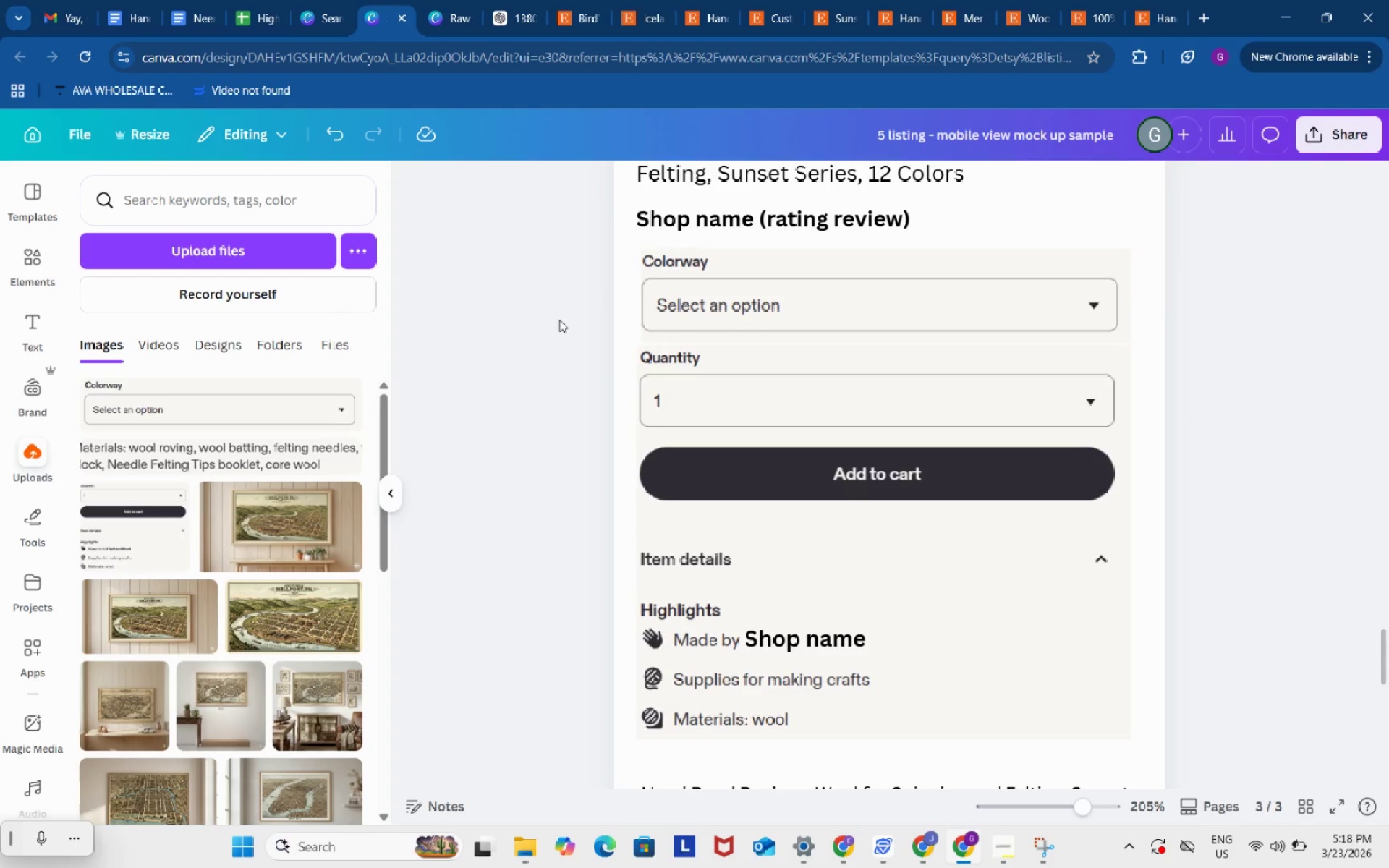 
double_click([559, 320])
 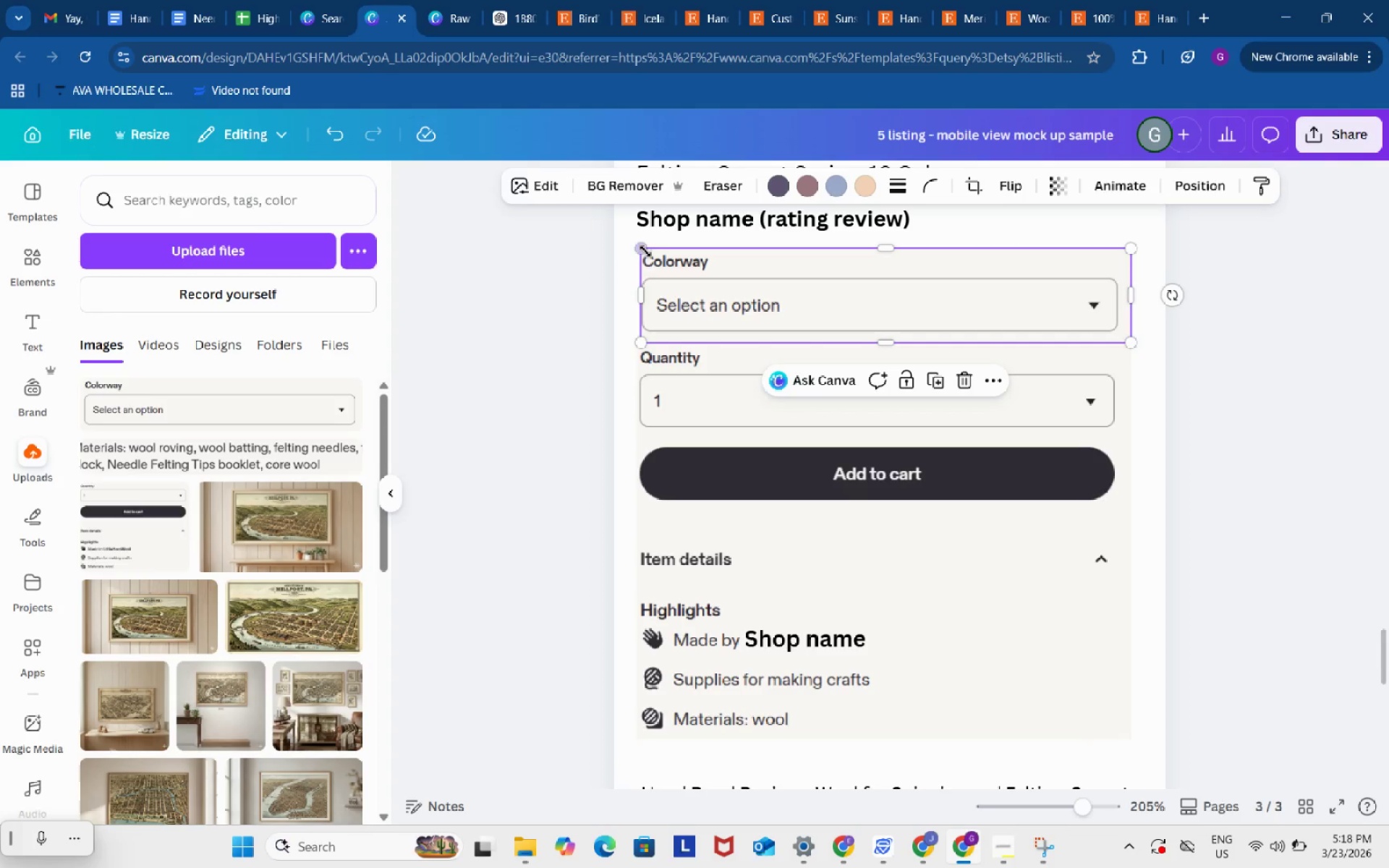 
left_click_drag(start_coordinate=[641, 245], to_coordinate=[632, 245])
 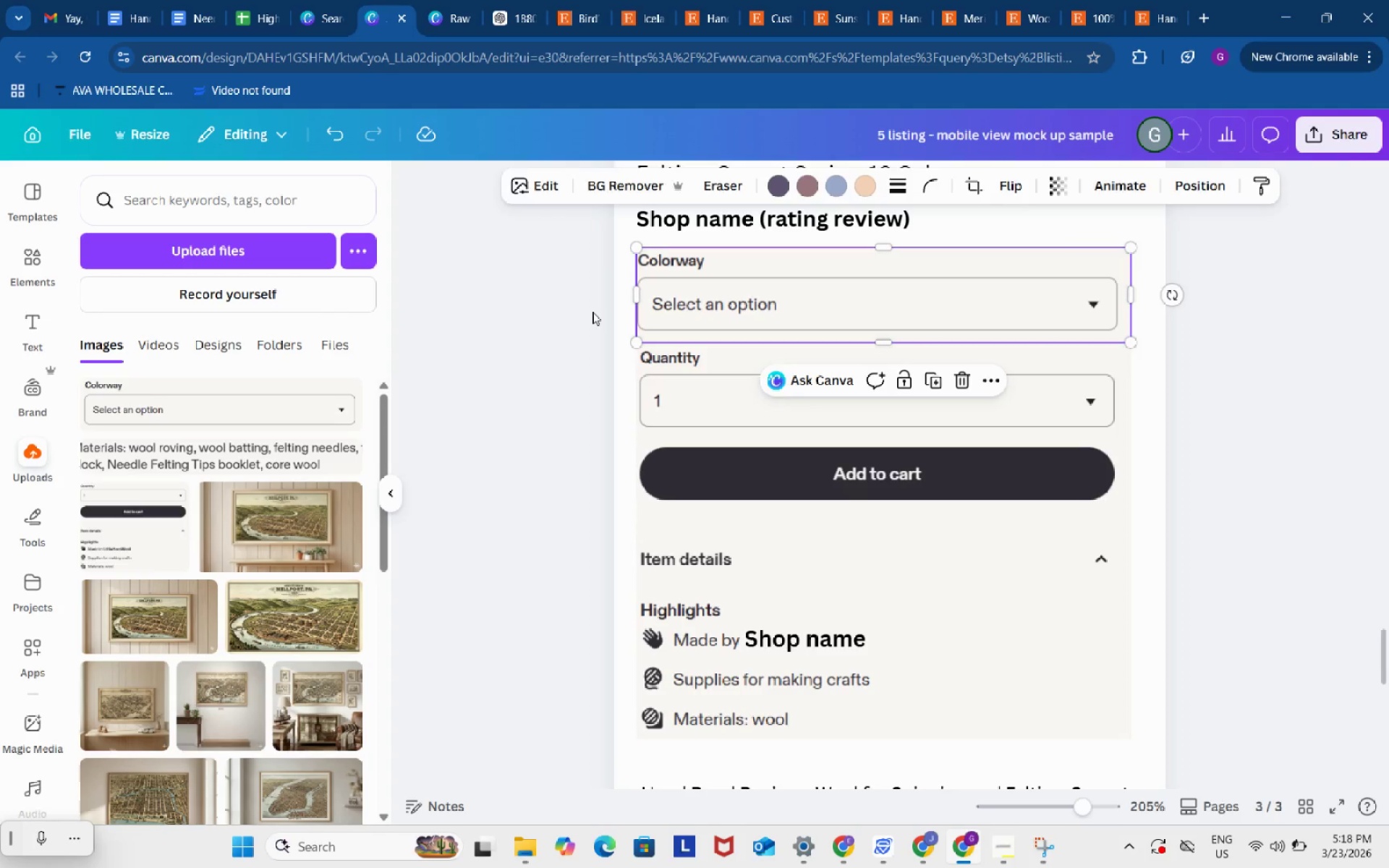 
left_click([592, 312])
 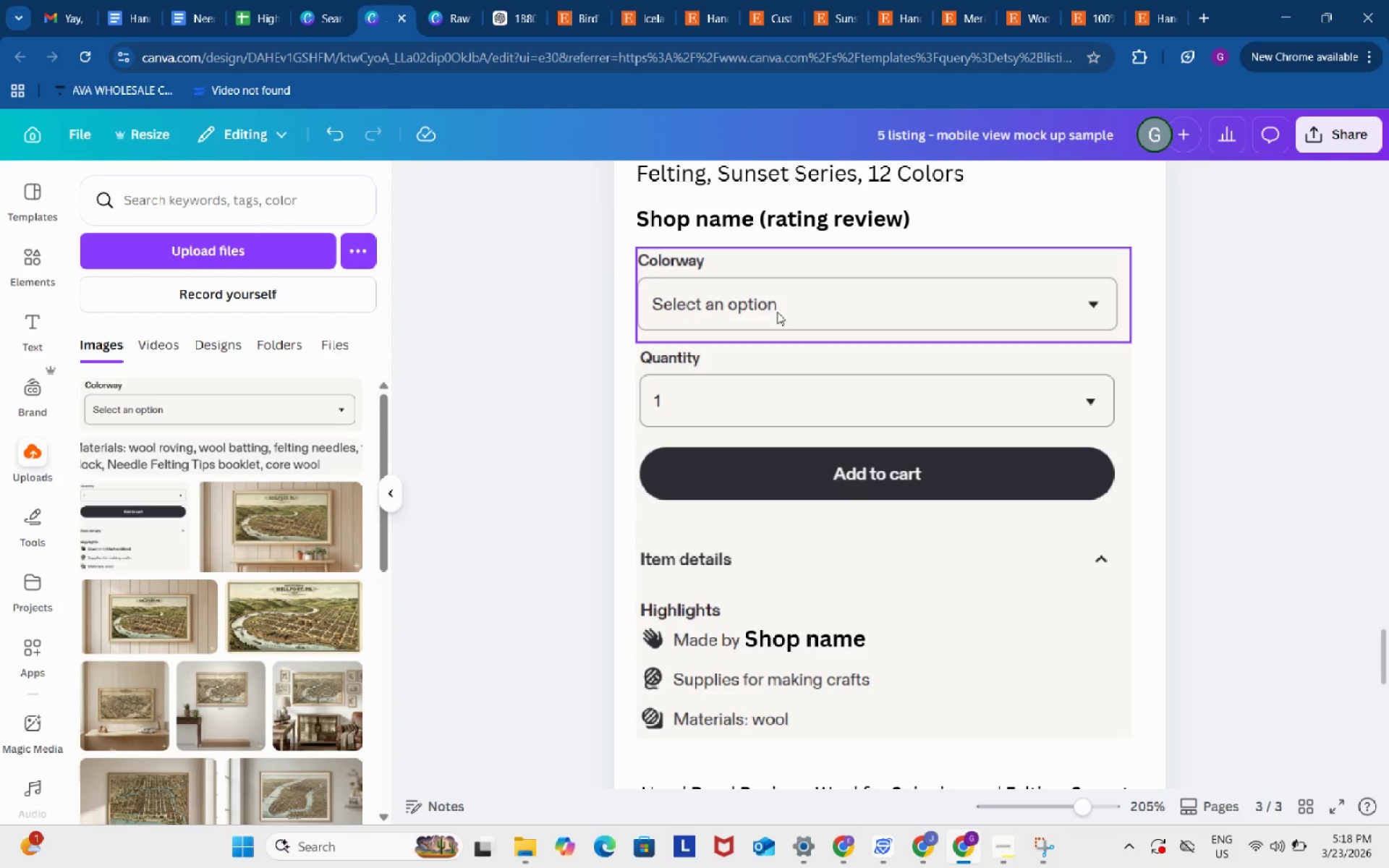 
left_click_drag(start_coordinate=[807, 289], to_coordinate=[807, 292])
 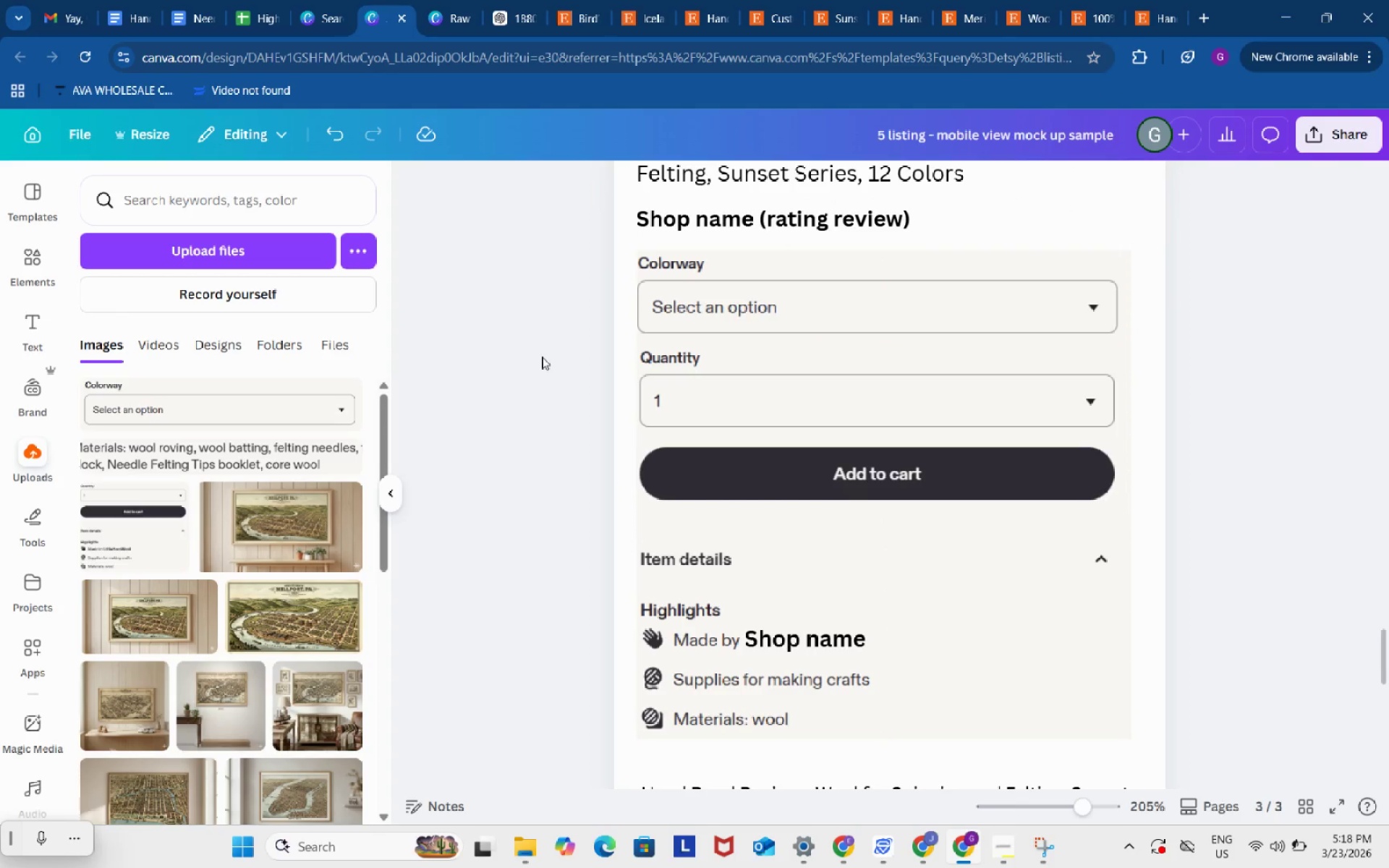 
double_click([542, 357])
 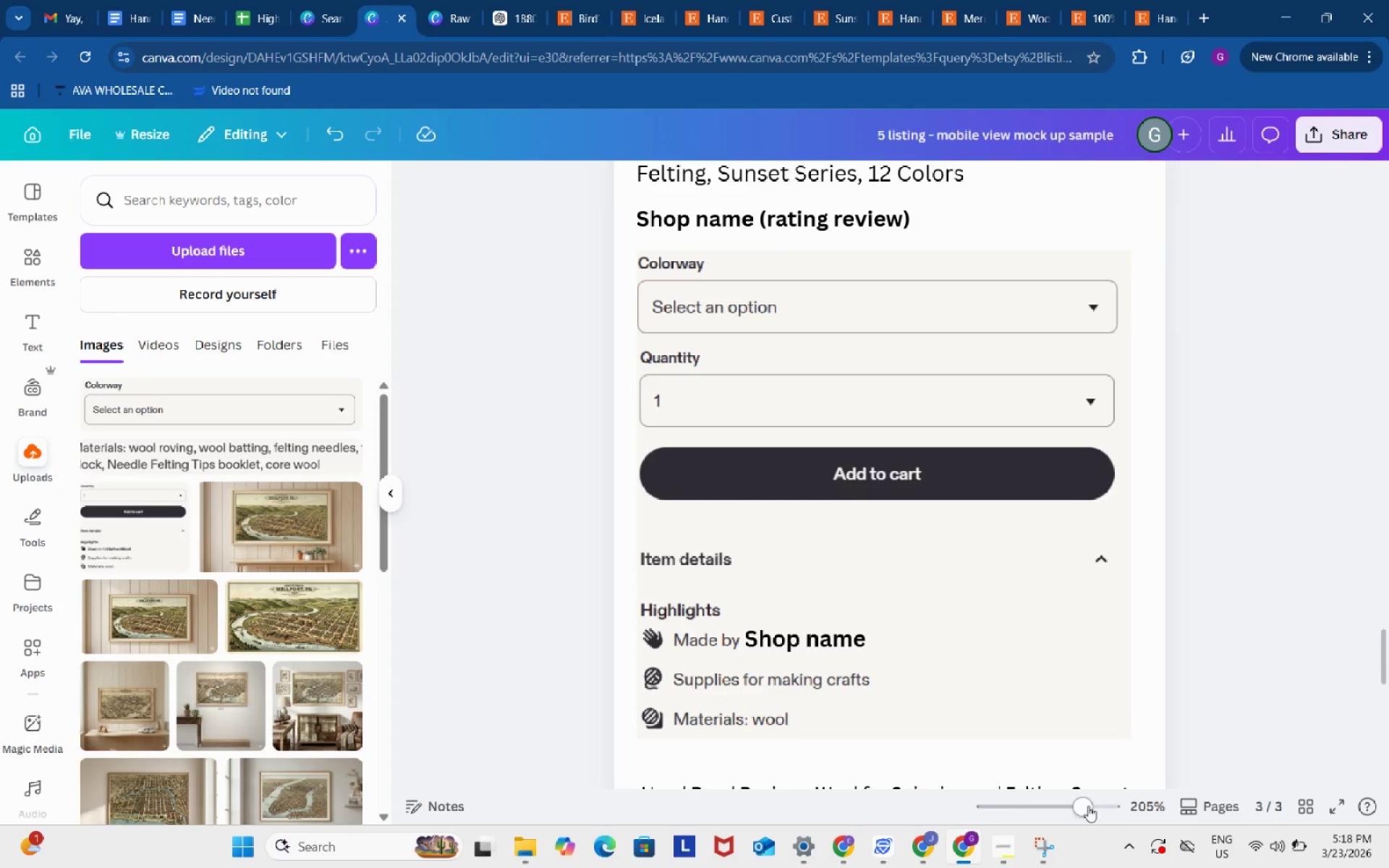 
left_click_drag(start_coordinate=[1088, 806], to_coordinate=[1048, 801])
 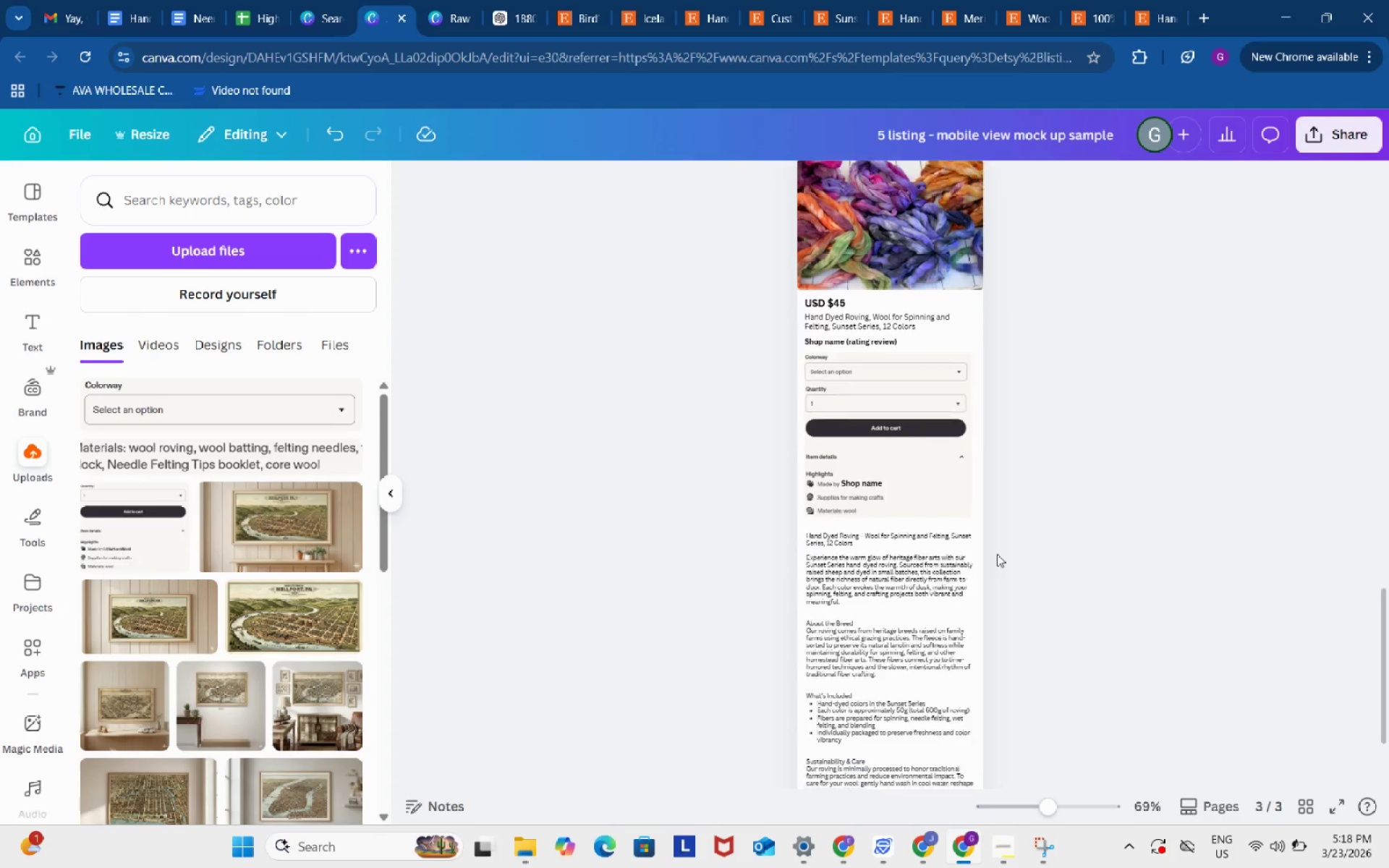 
scroll: coordinate [997, 554], scroll_direction: down, amount: 3.0
 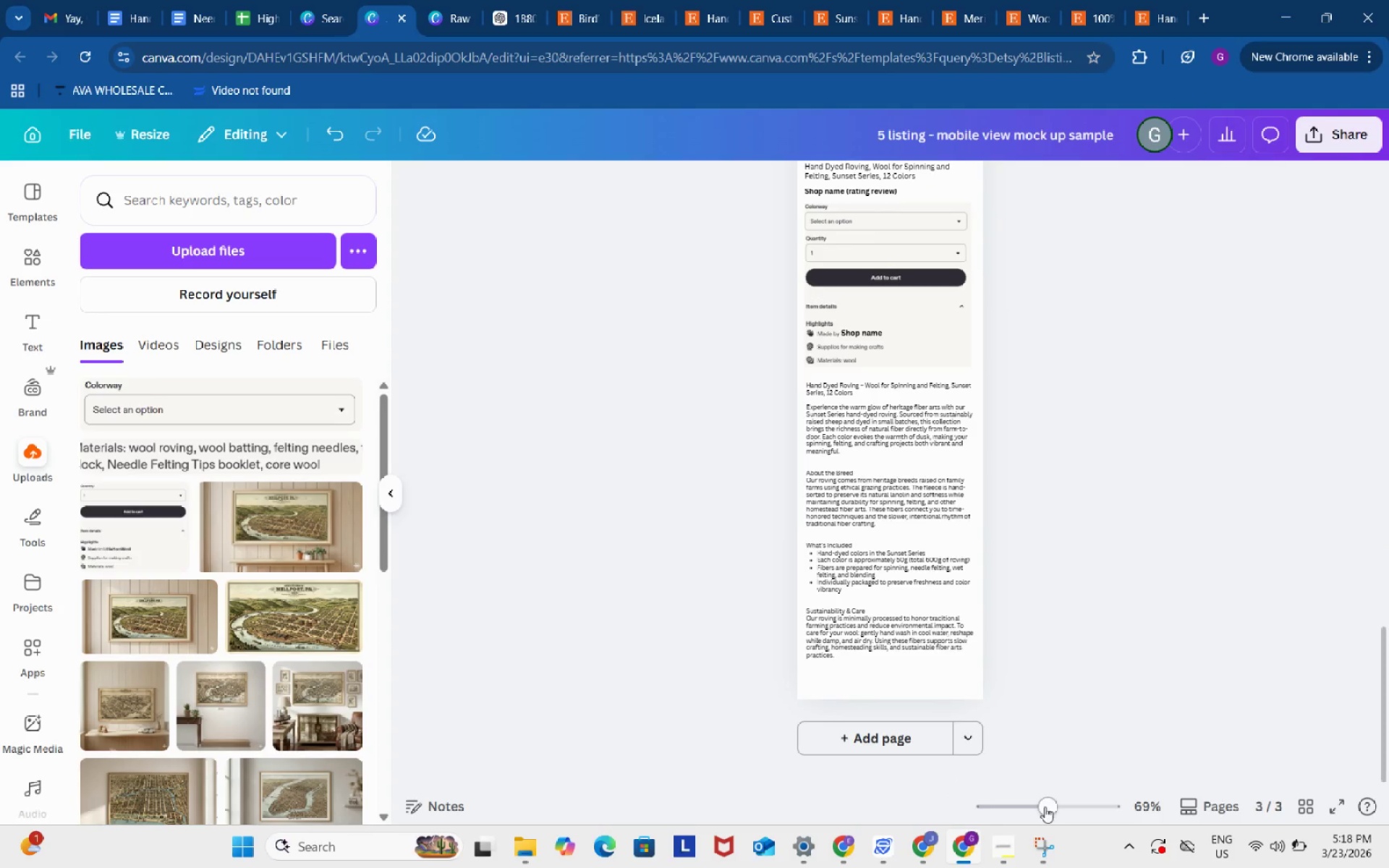 
left_click_drag(start_coordinate=[1050, 809], to_coordinate=[1079, 809])
 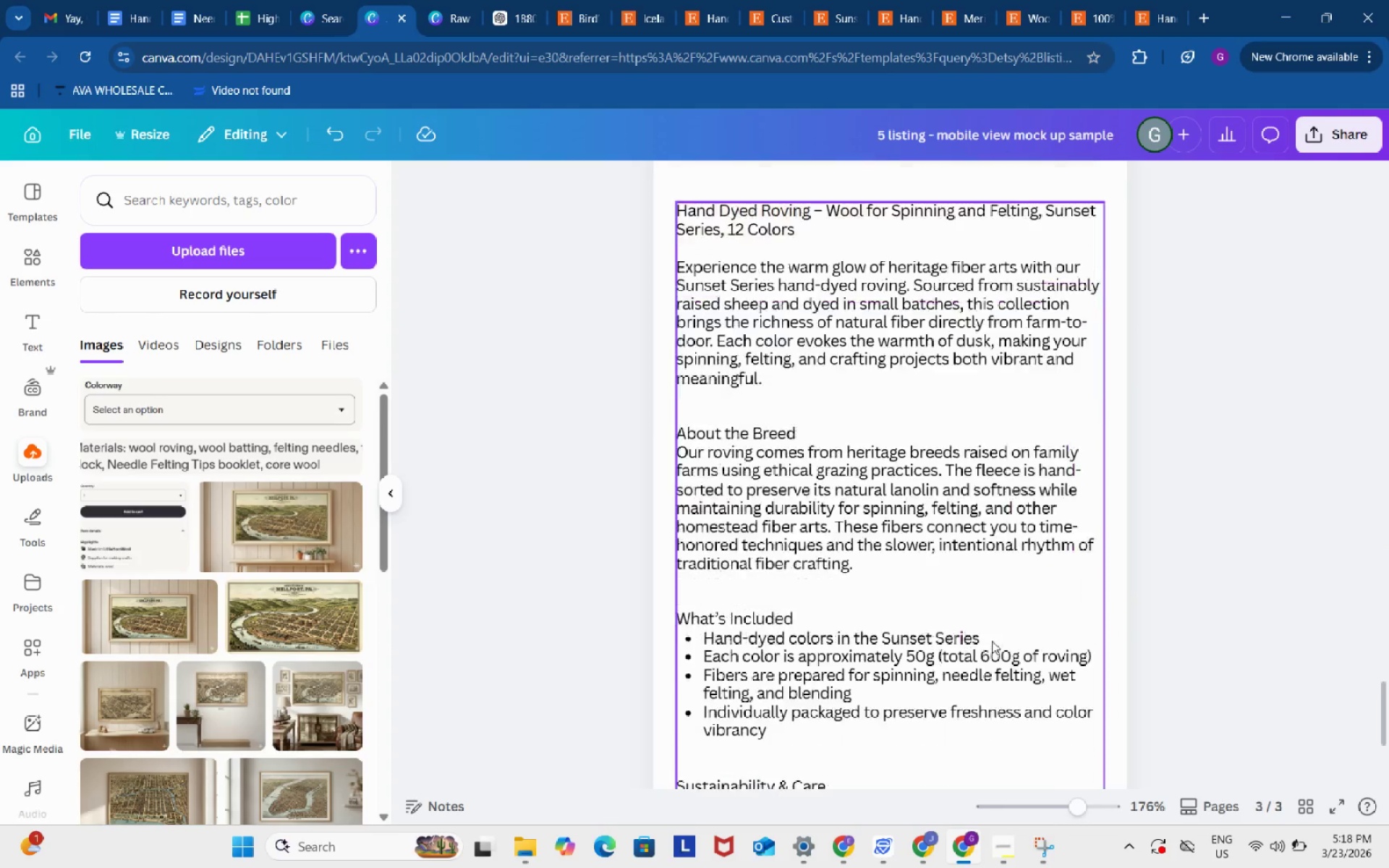 
scroll: coordinate [992, 641], scroll_direction: down, amount: 2.0
 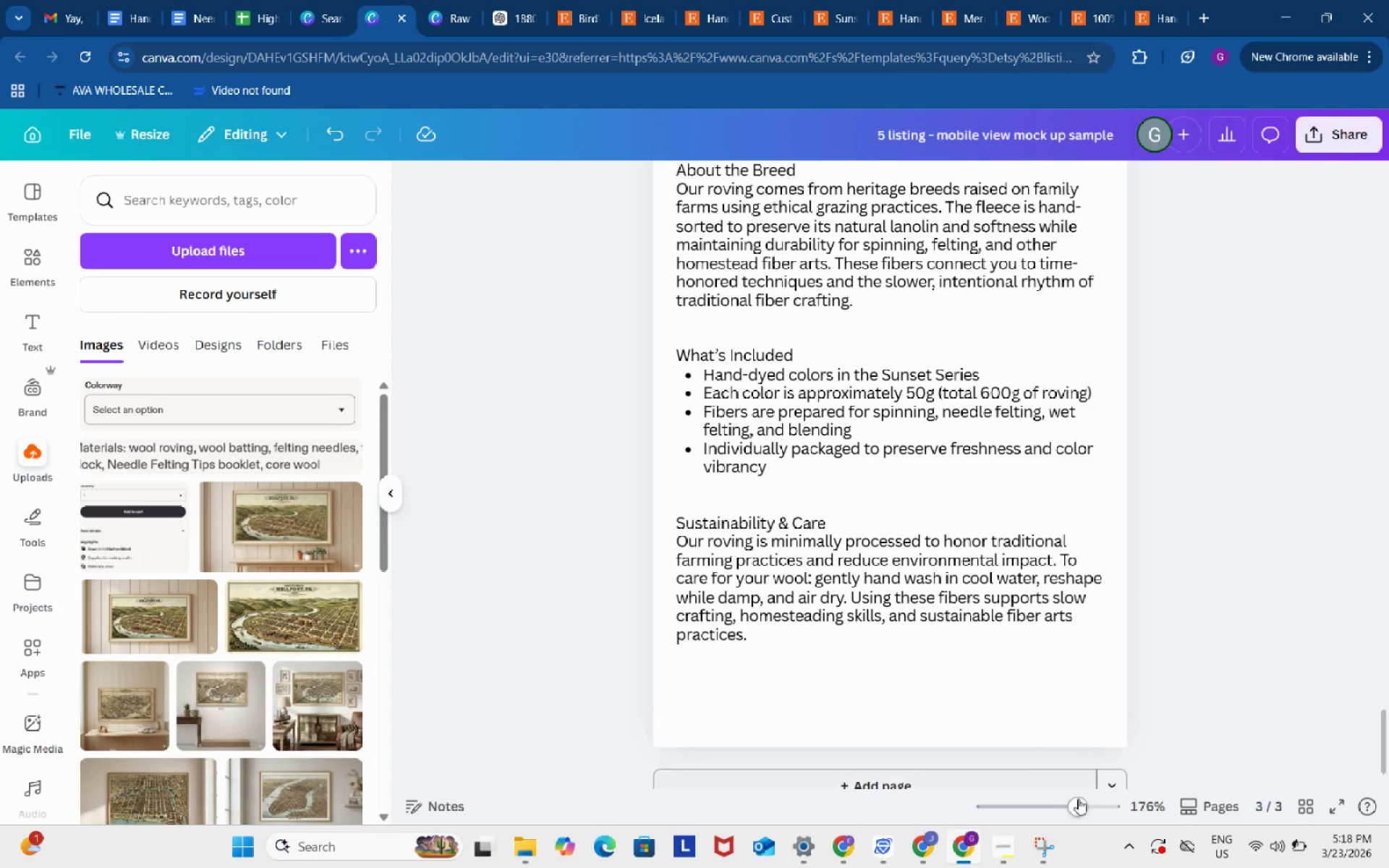 
left_click_drag(start_coordinate=[1082, 808], to_coordinate=[1063, 808])
 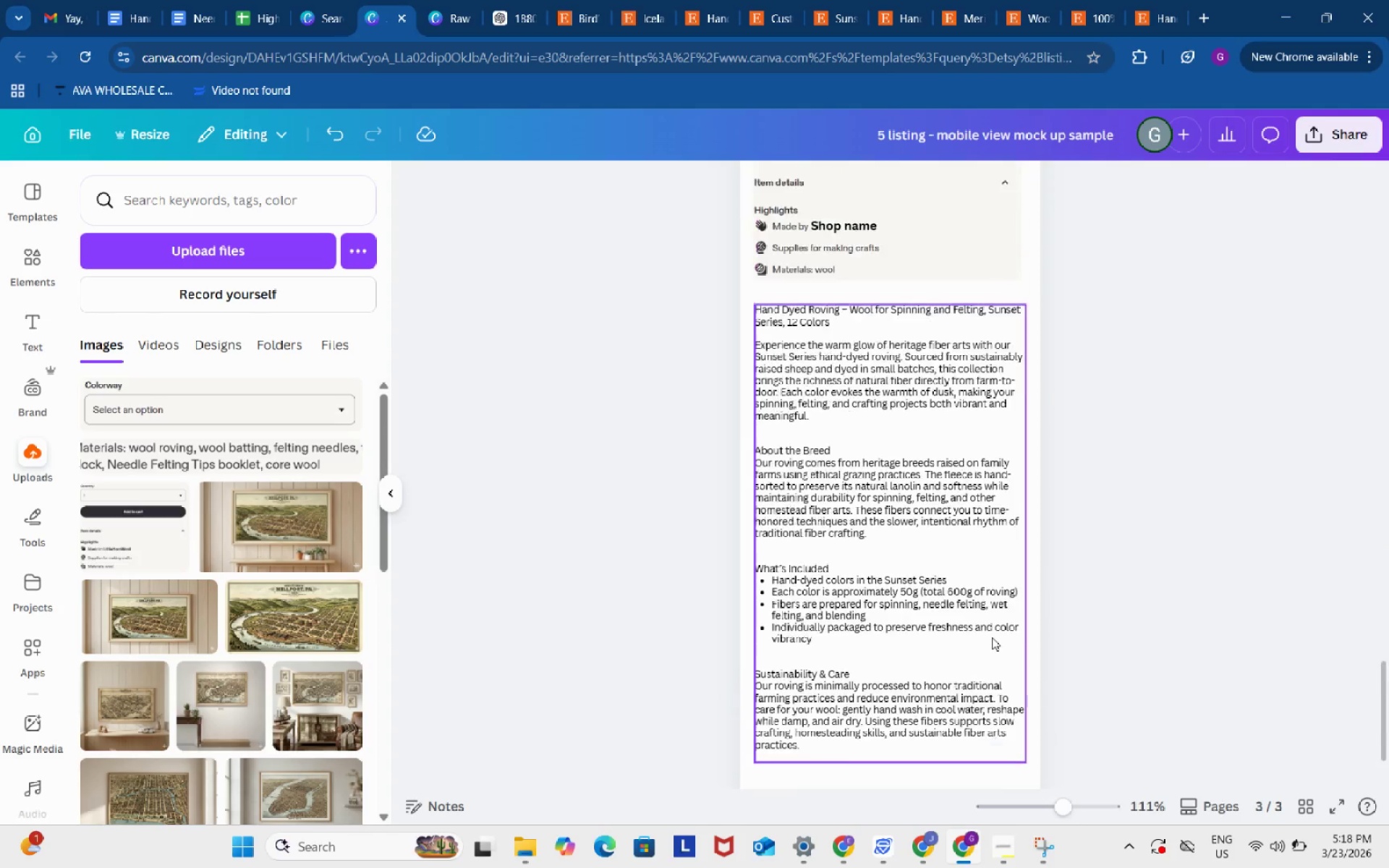 
scroll: coordinate [992, 637], scroll_direction: up, amount: 1.0
 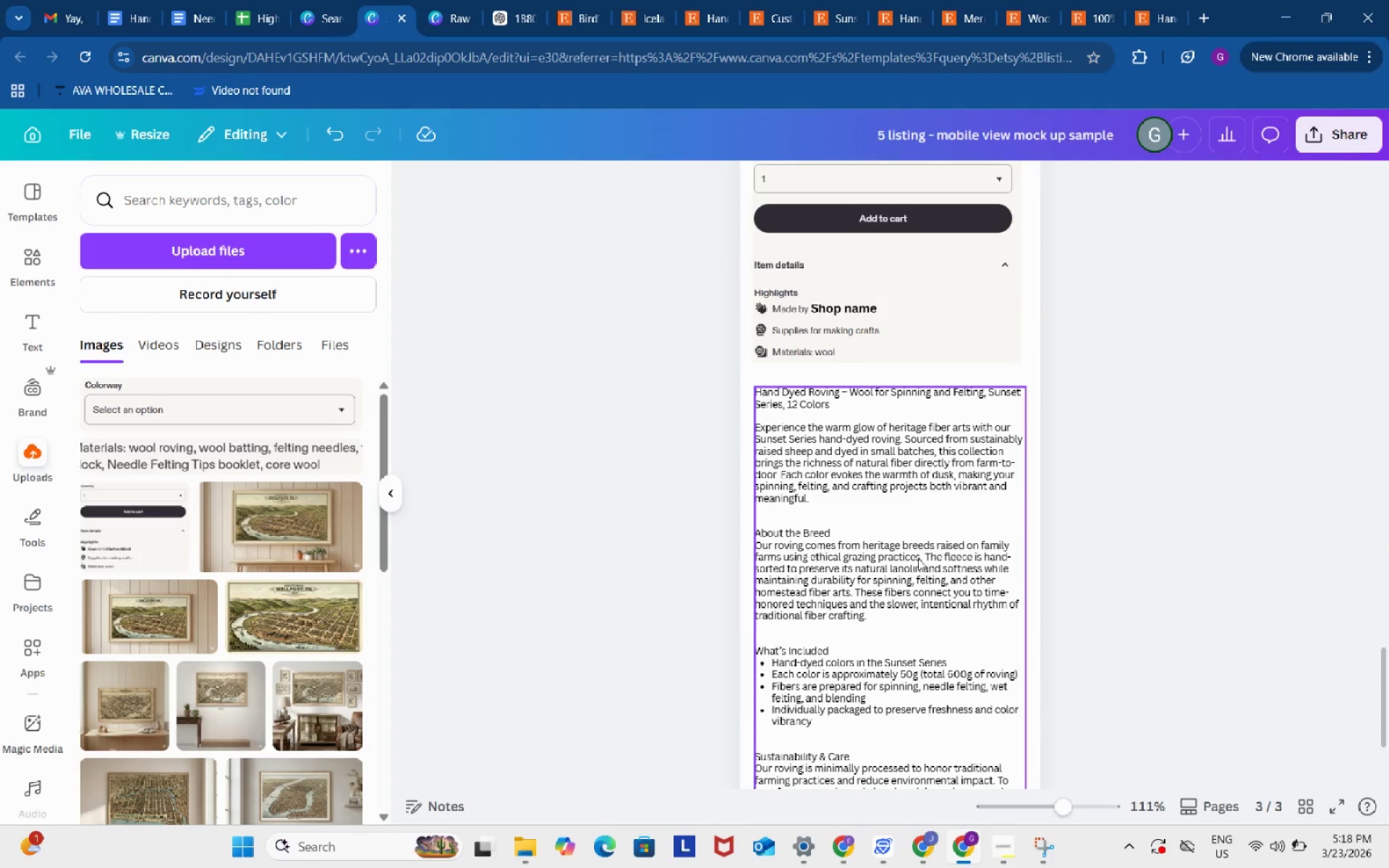 
left_click([914, 496])
 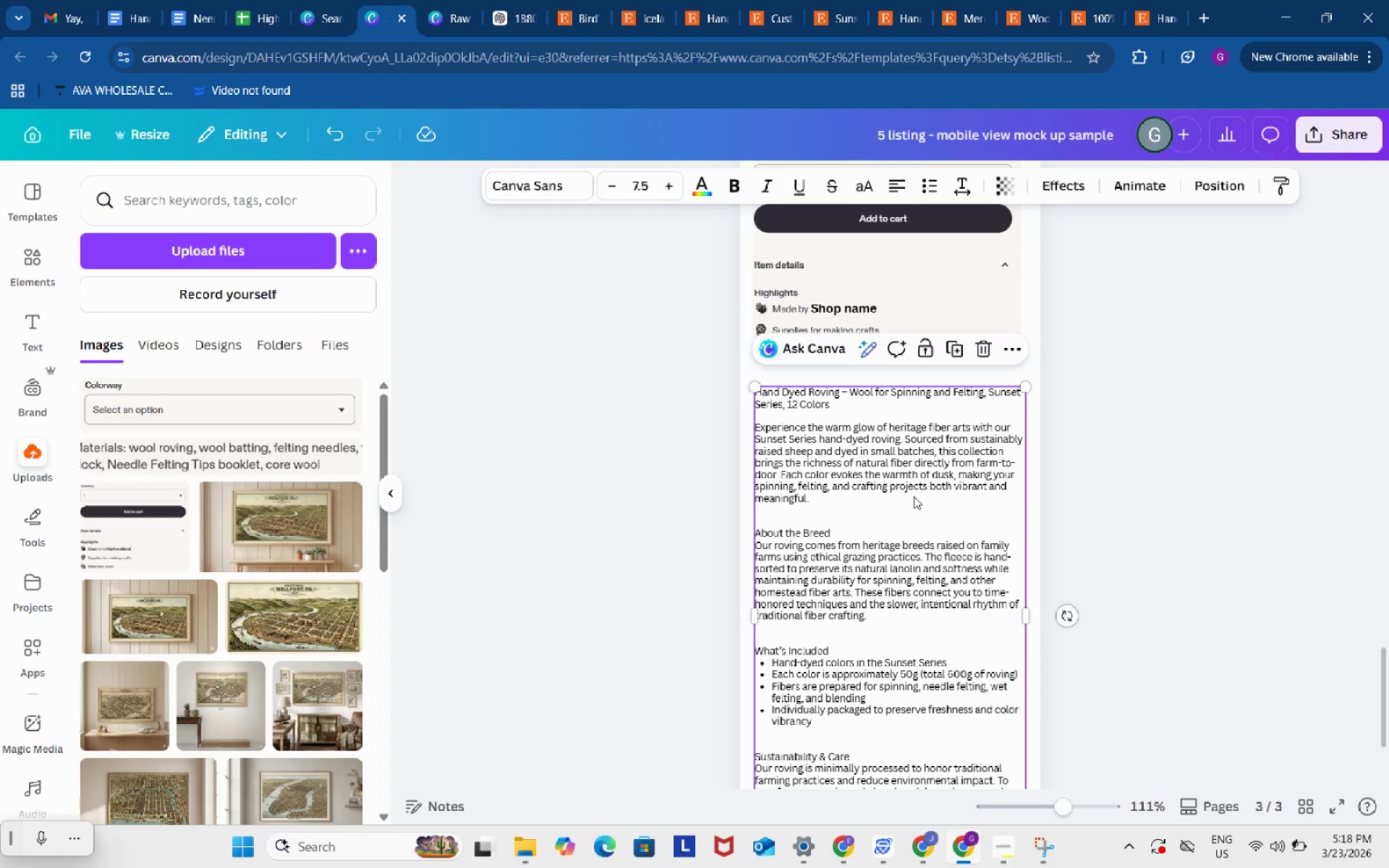 
wait(5.51)
 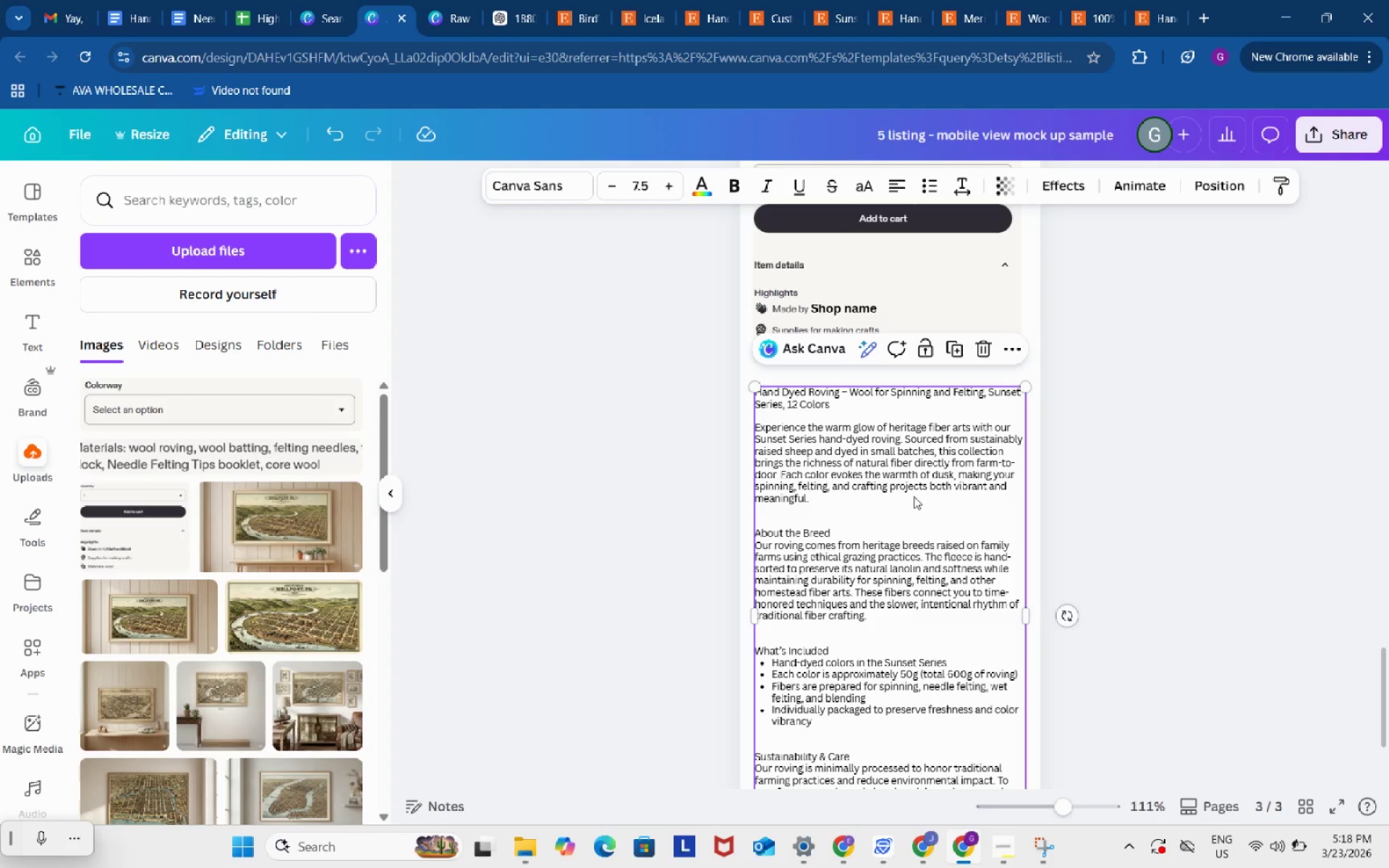 
scroll: coordinate [914, 495], scroll_direction: up, amount: 5.0
 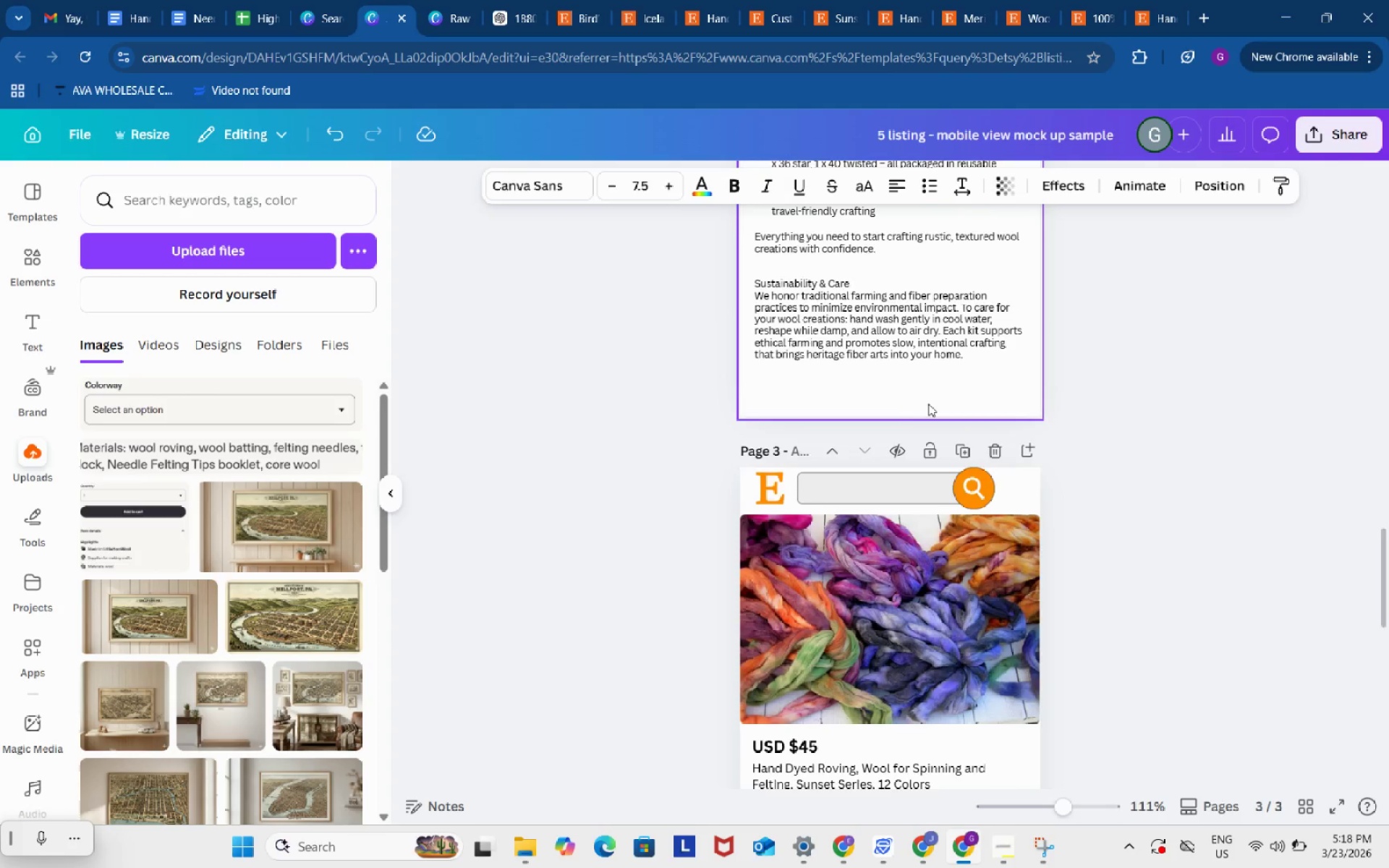 
scroll: coordinate [928, 401], scroll_direction: down, amount: 4.0
 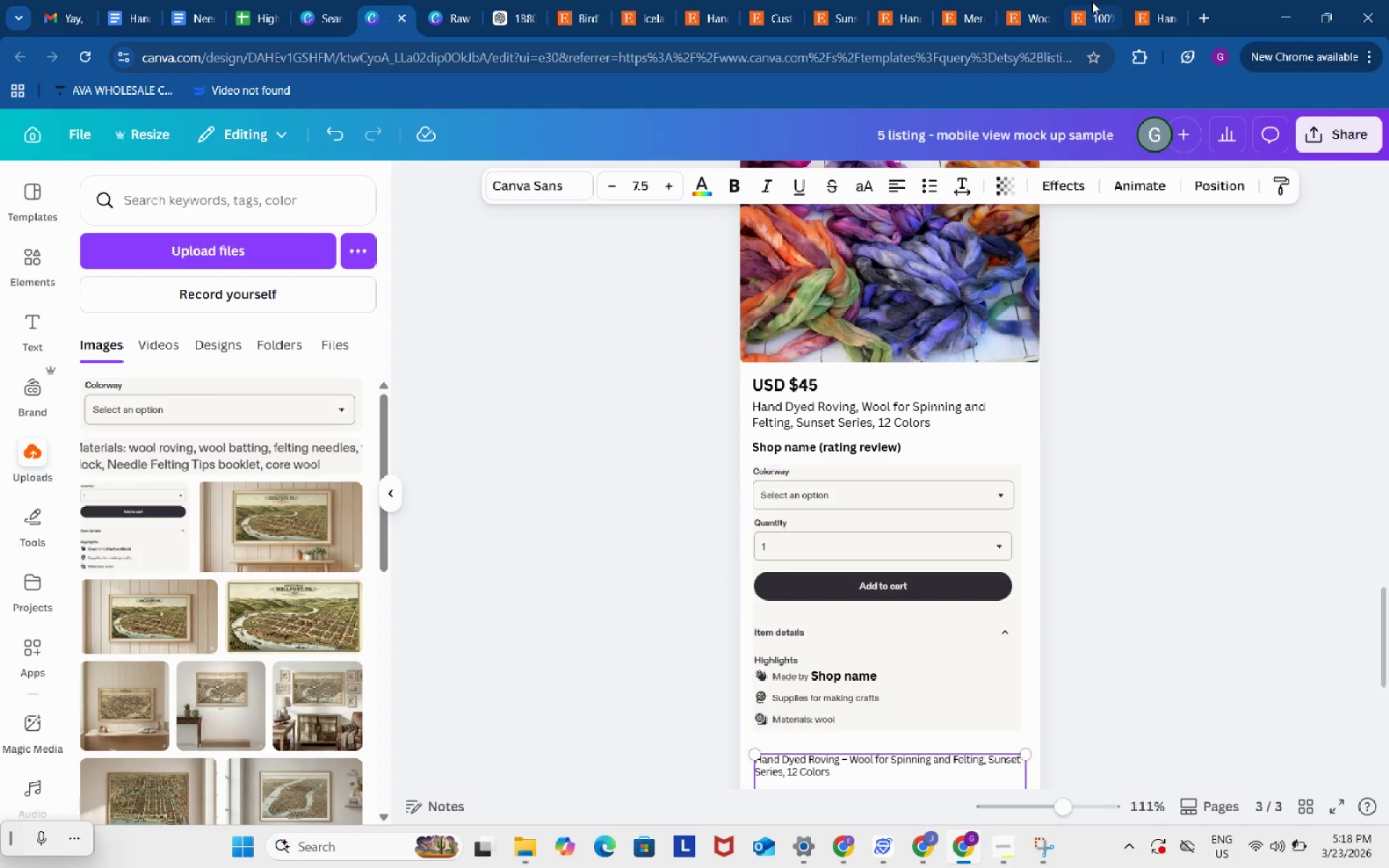 
left_click([1091, 1])
 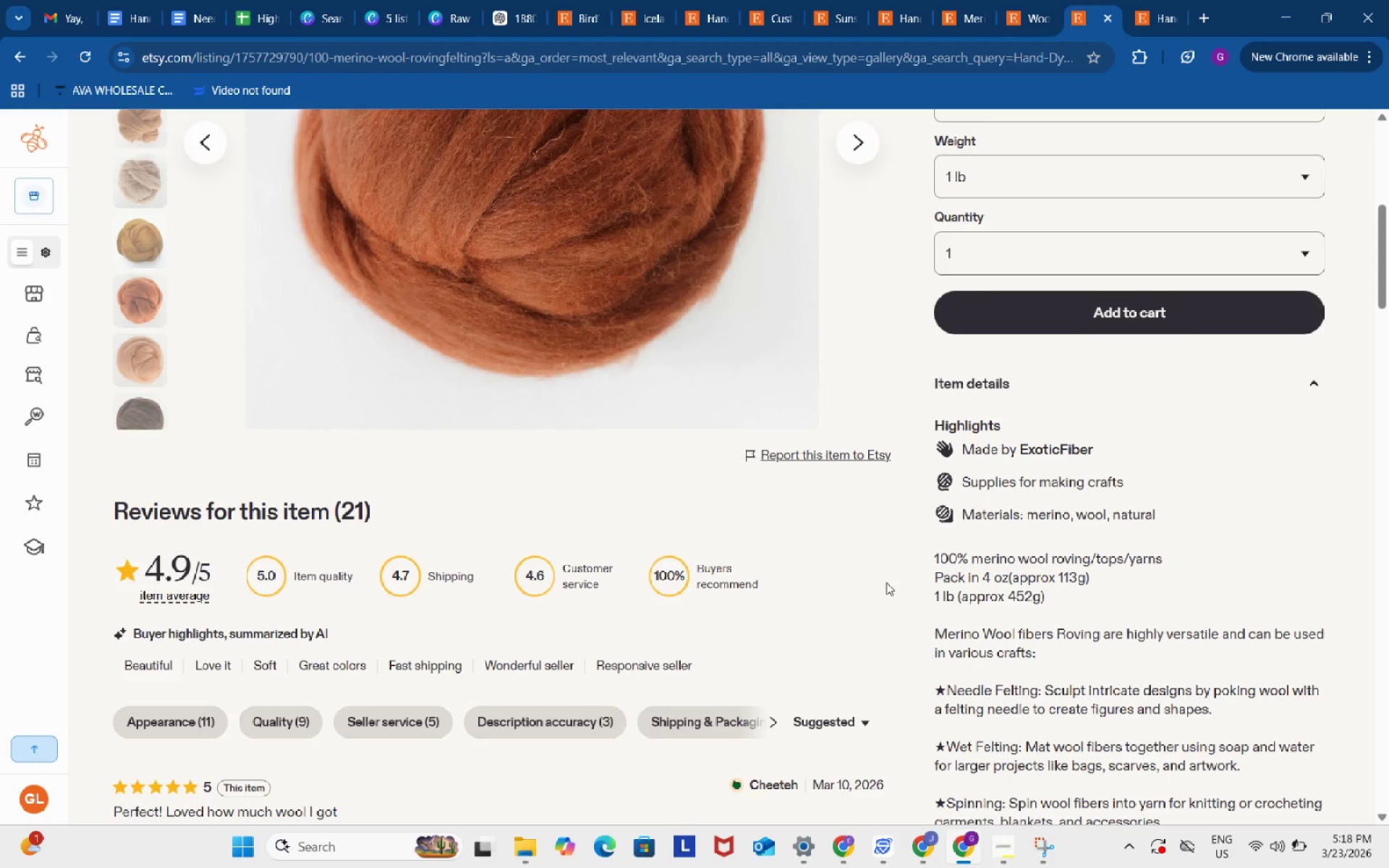 
scroll: coordinate [891, 581], scroll_direction: down, amount: 5.0
 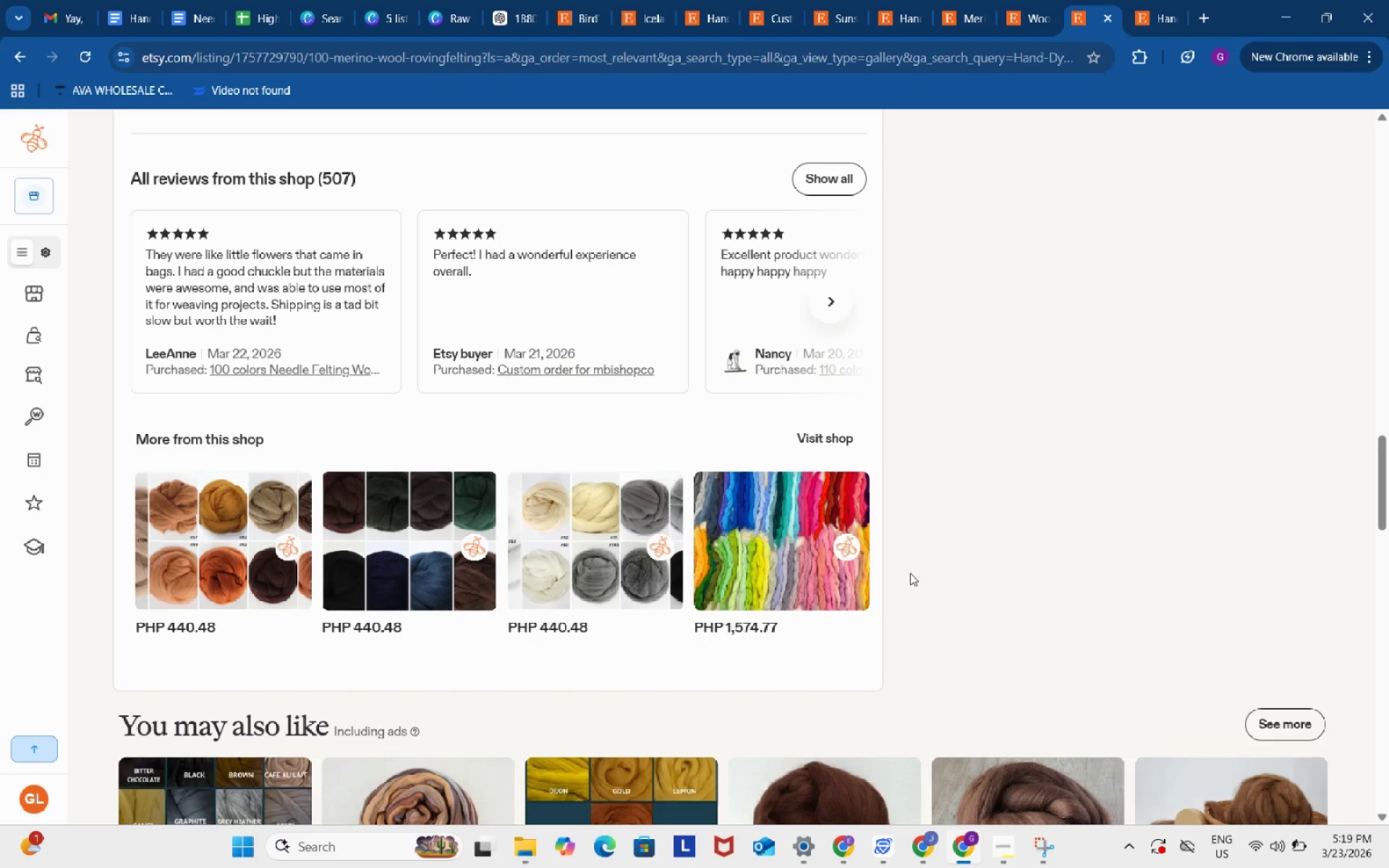 
wait(17.79)
 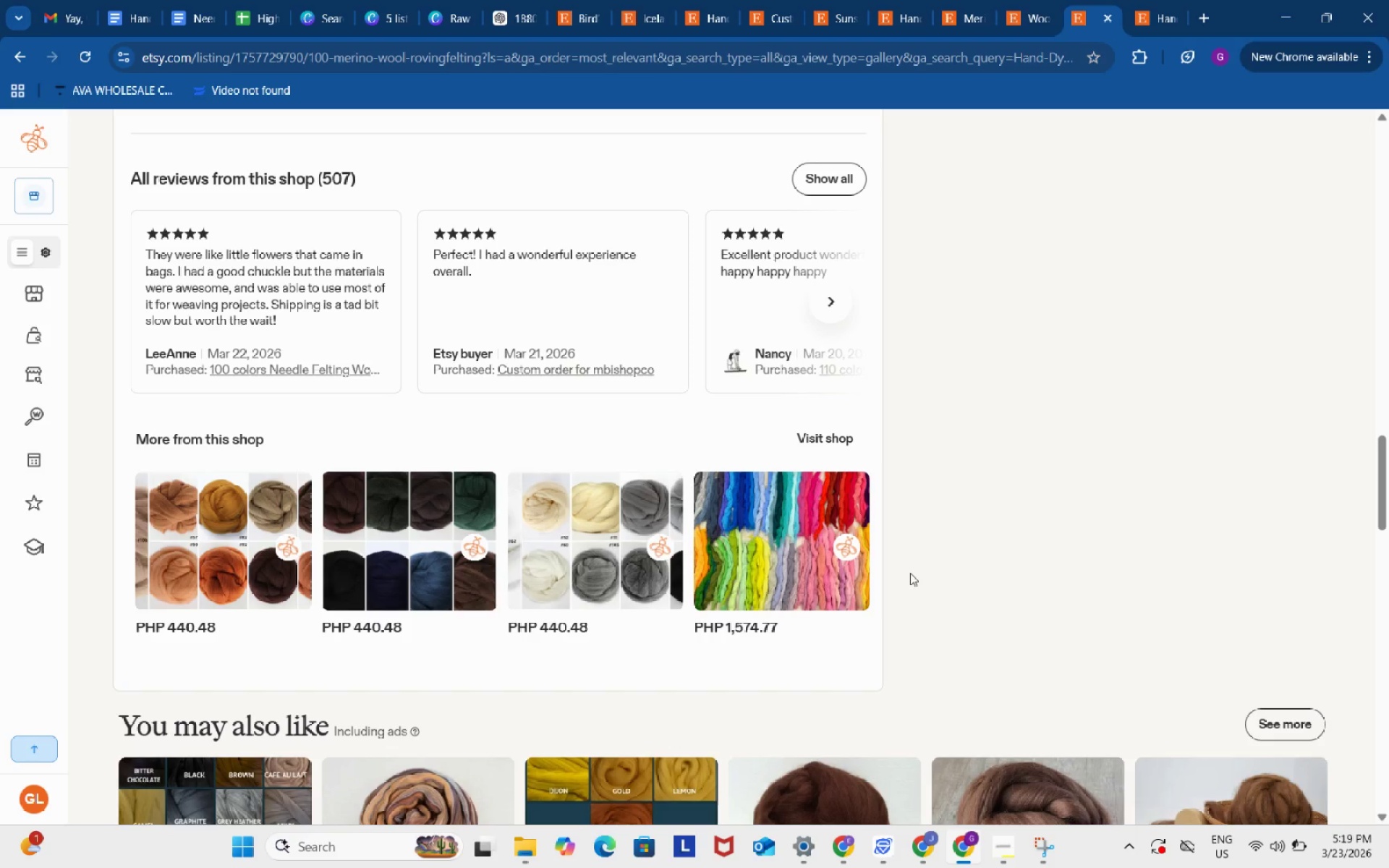 
scroll: coordinate [1055, 333], scroll_direction: up, amount: 18.0
 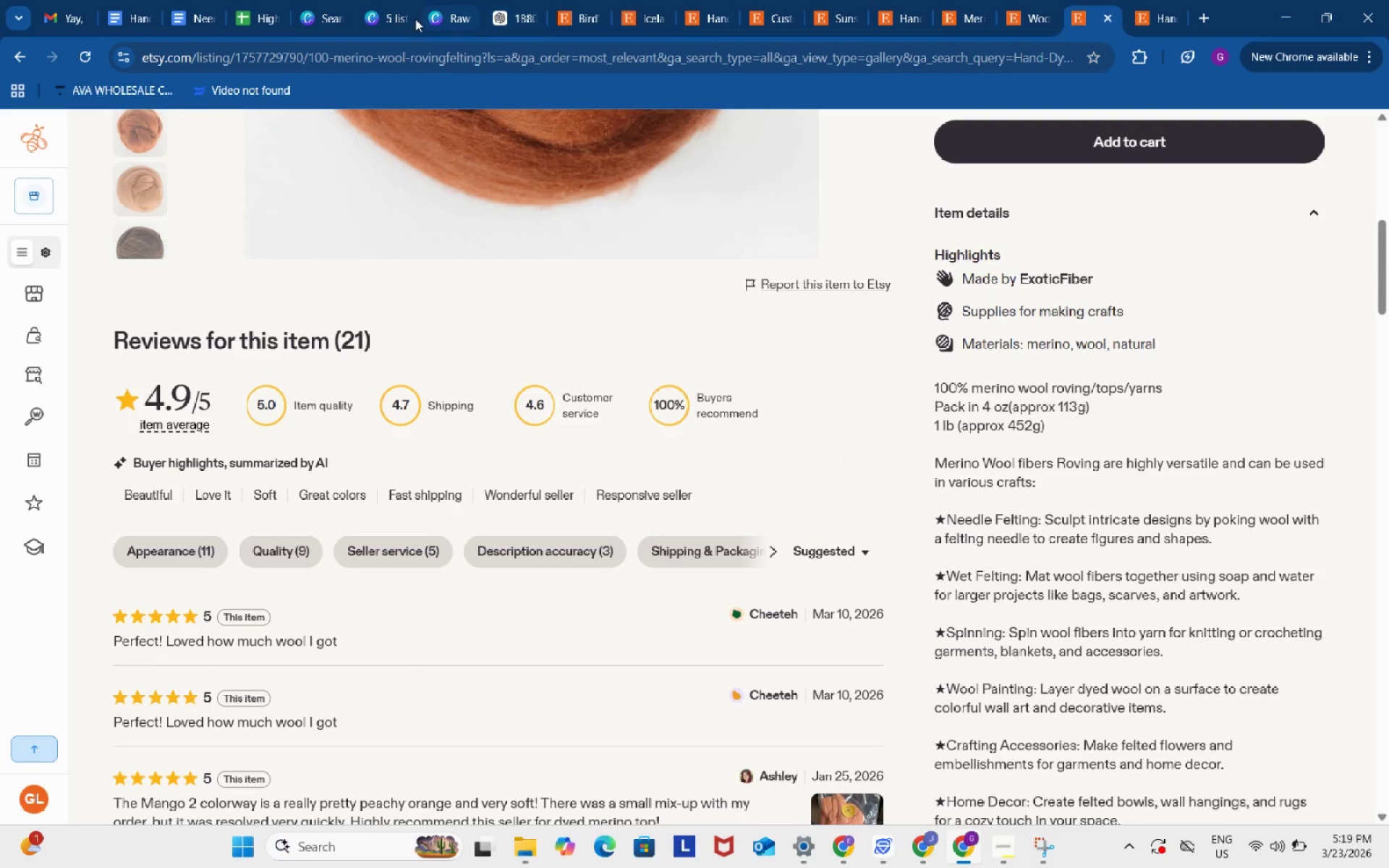 
left_click([382, 4])
 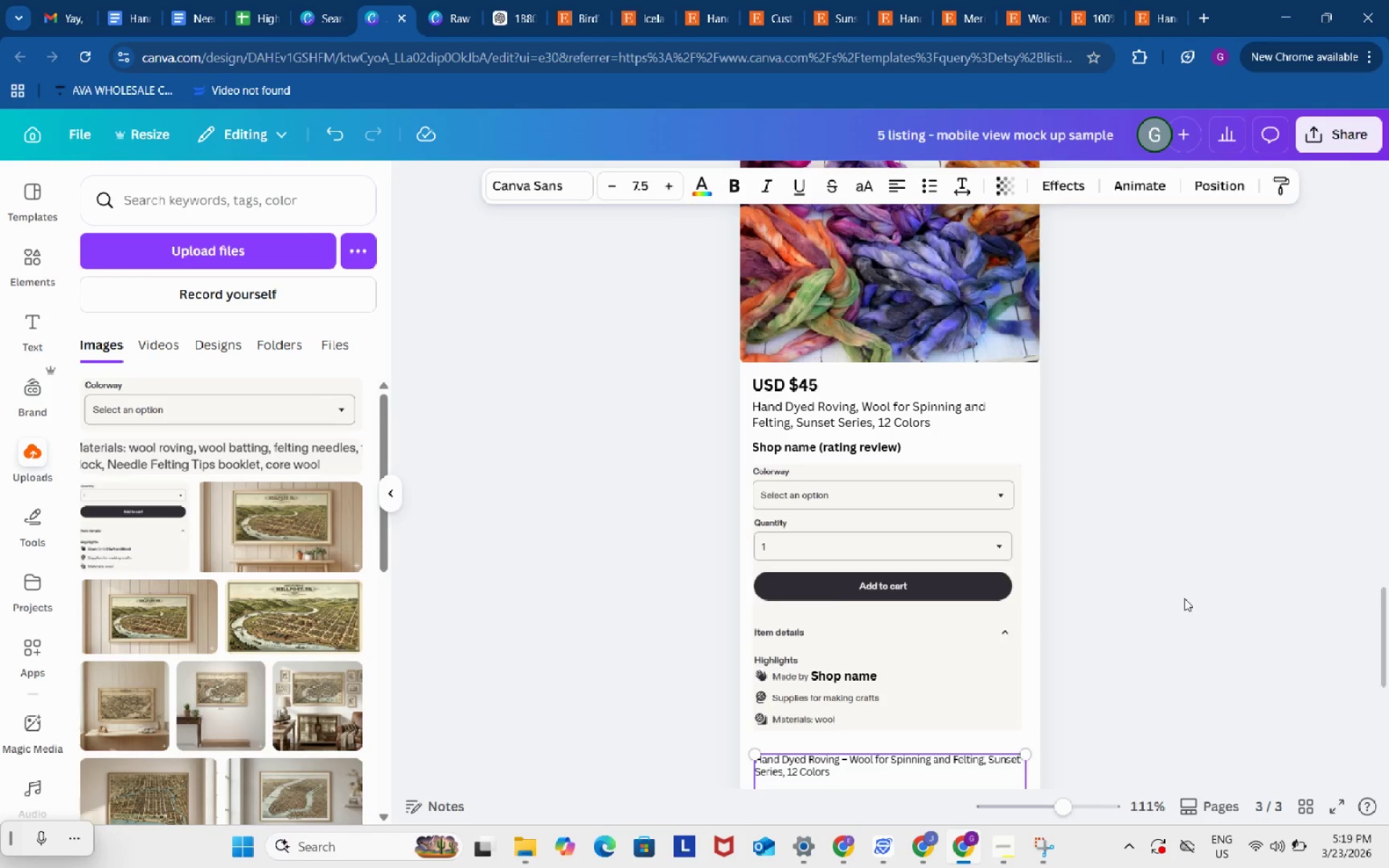 
scroll: coordinate [1181, 585], scroll_direction: down, amount: 3.0
 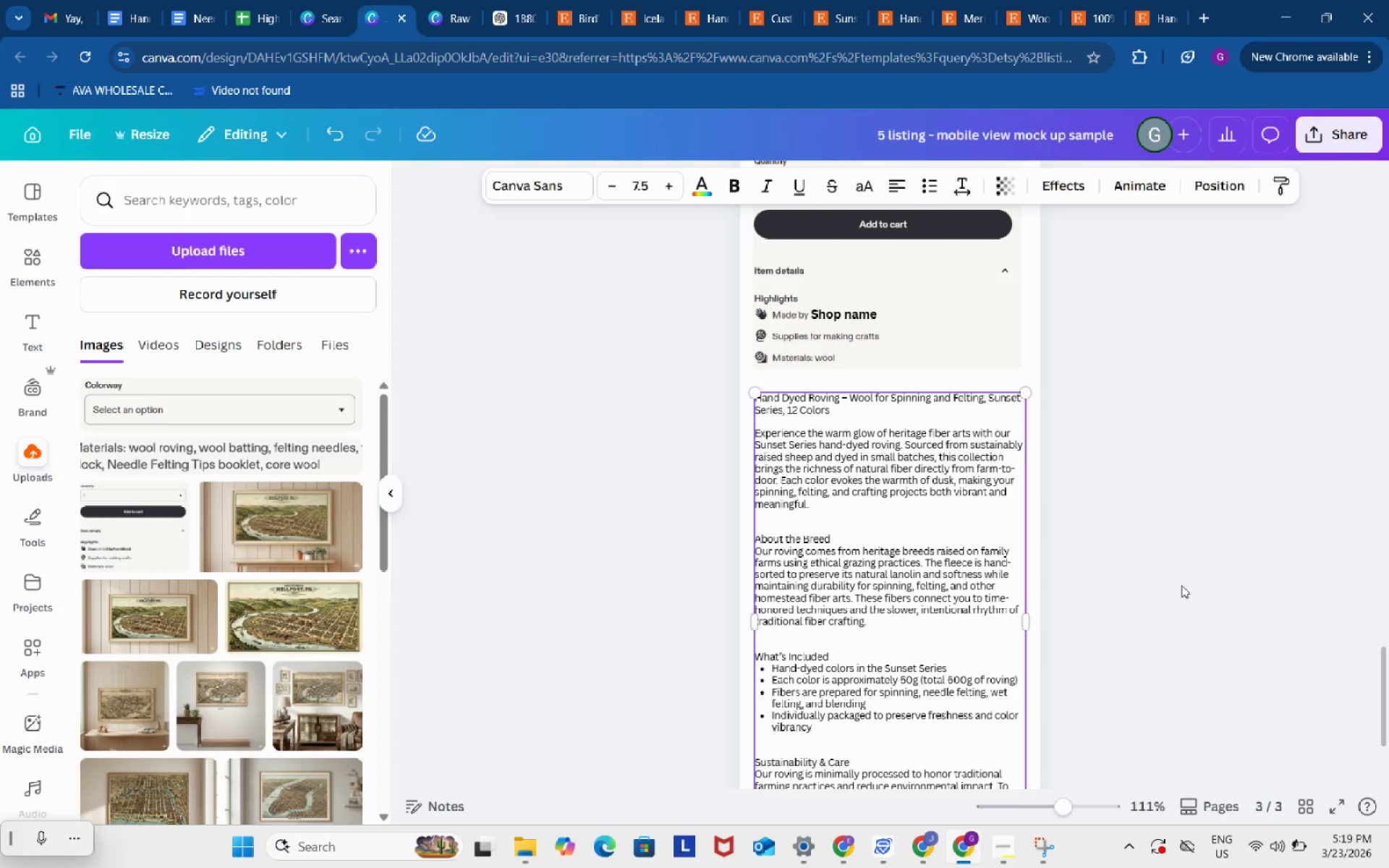 
left_click([1181, 585])
 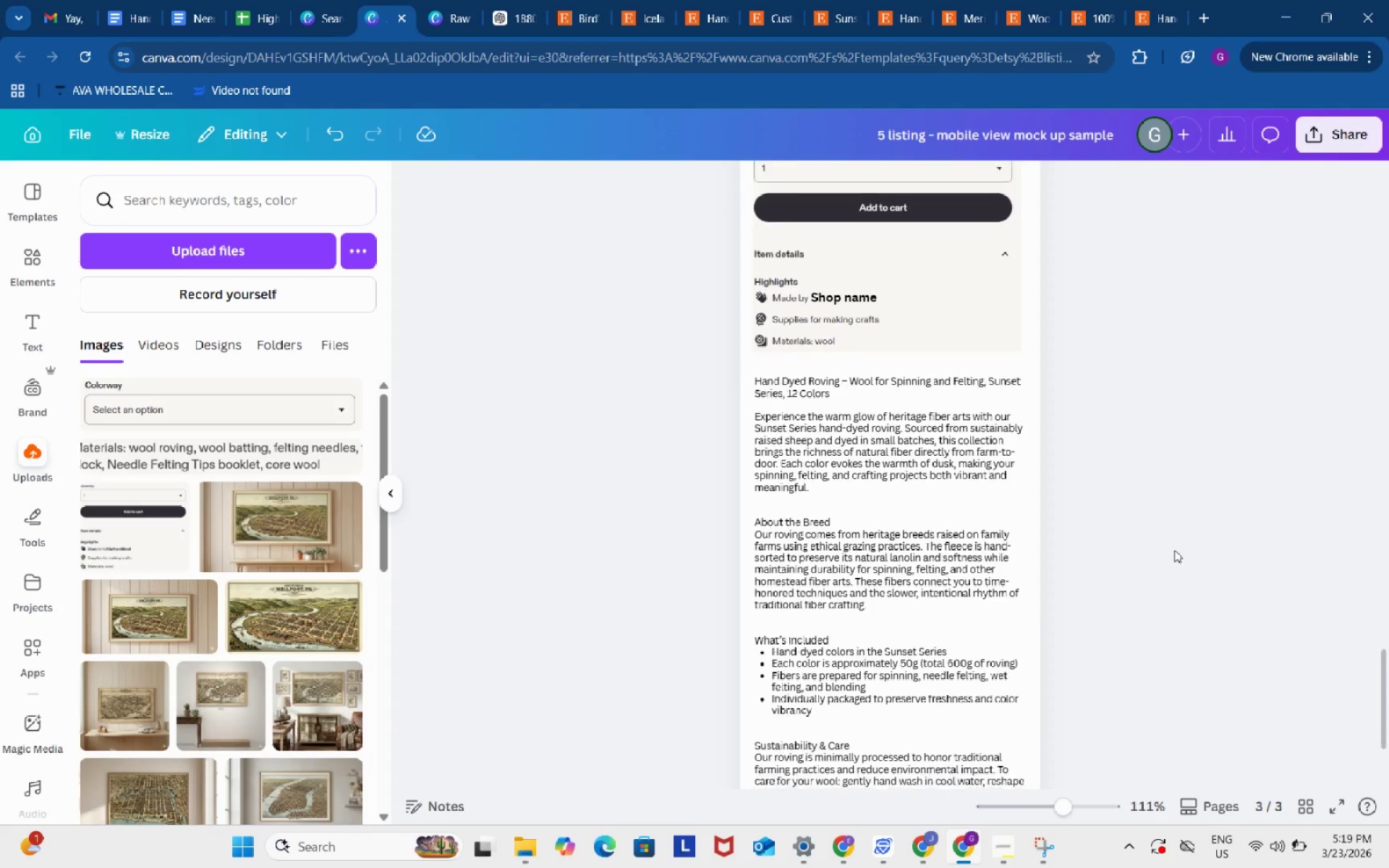 
scroll: coordinate [1174, 550], scroll_direction: down, amount: 2.0
 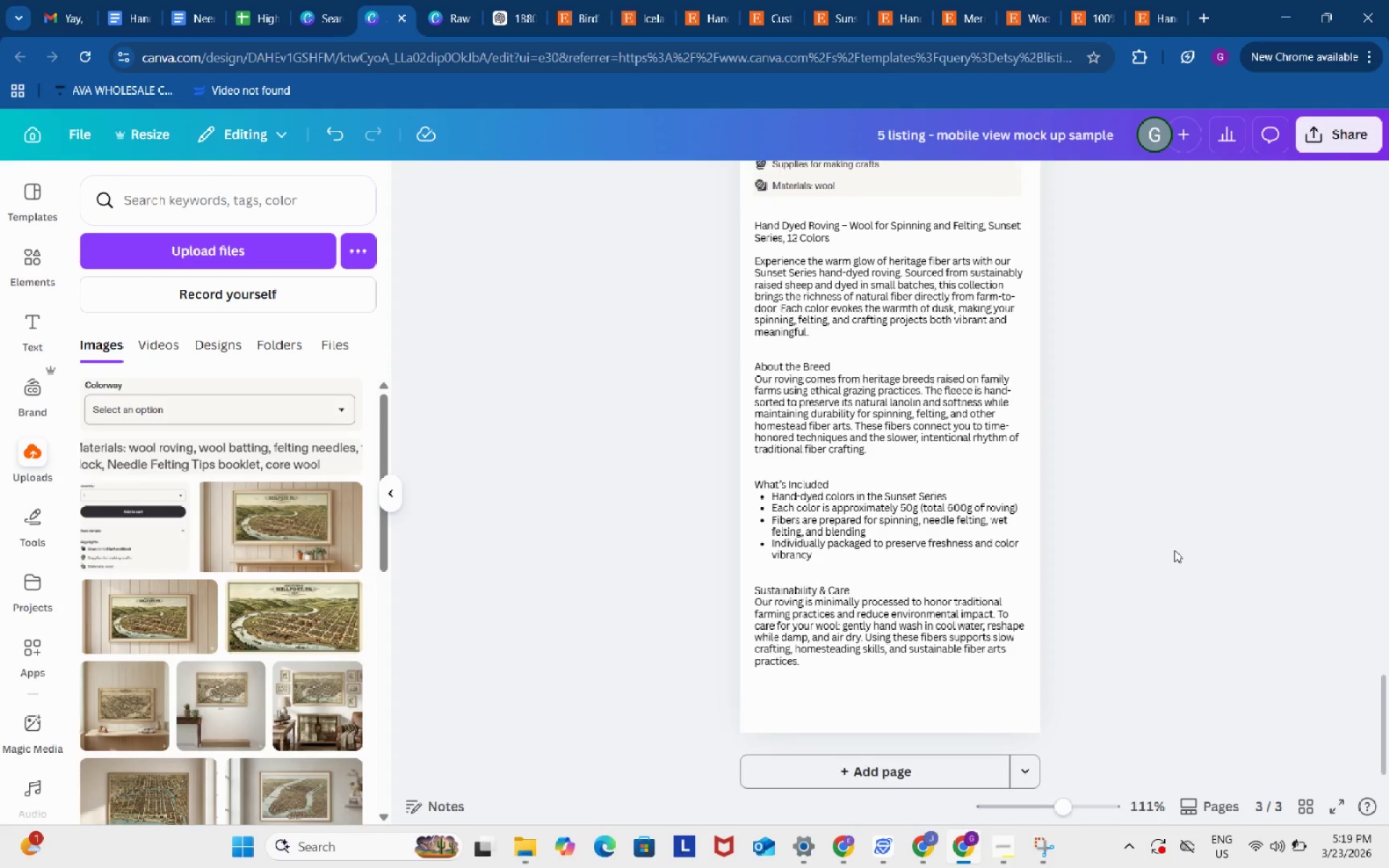 
scroll: coordinate [1174, 550], scroll_direction: up, amount: 3.0
 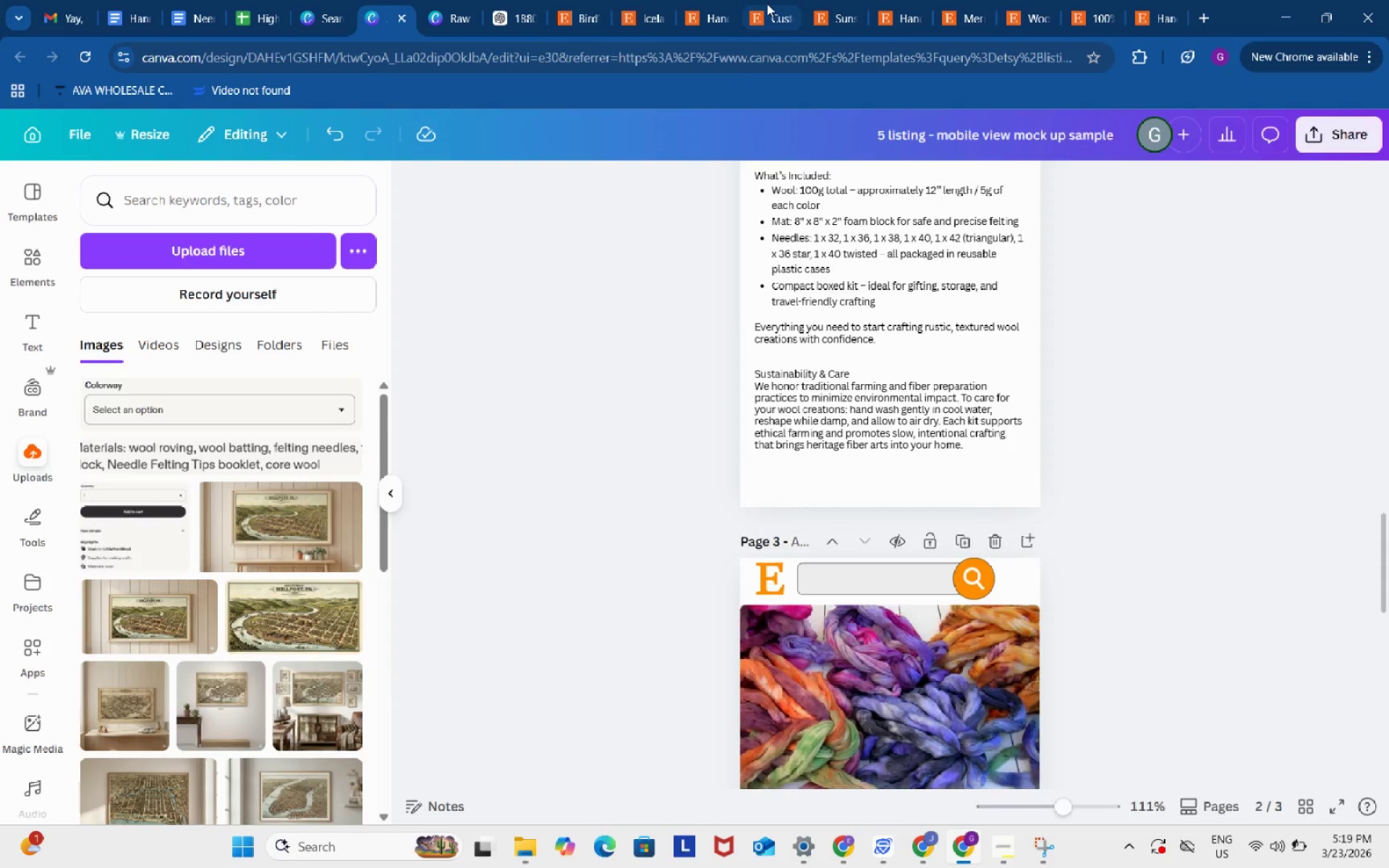 
left_click([767, 4])
 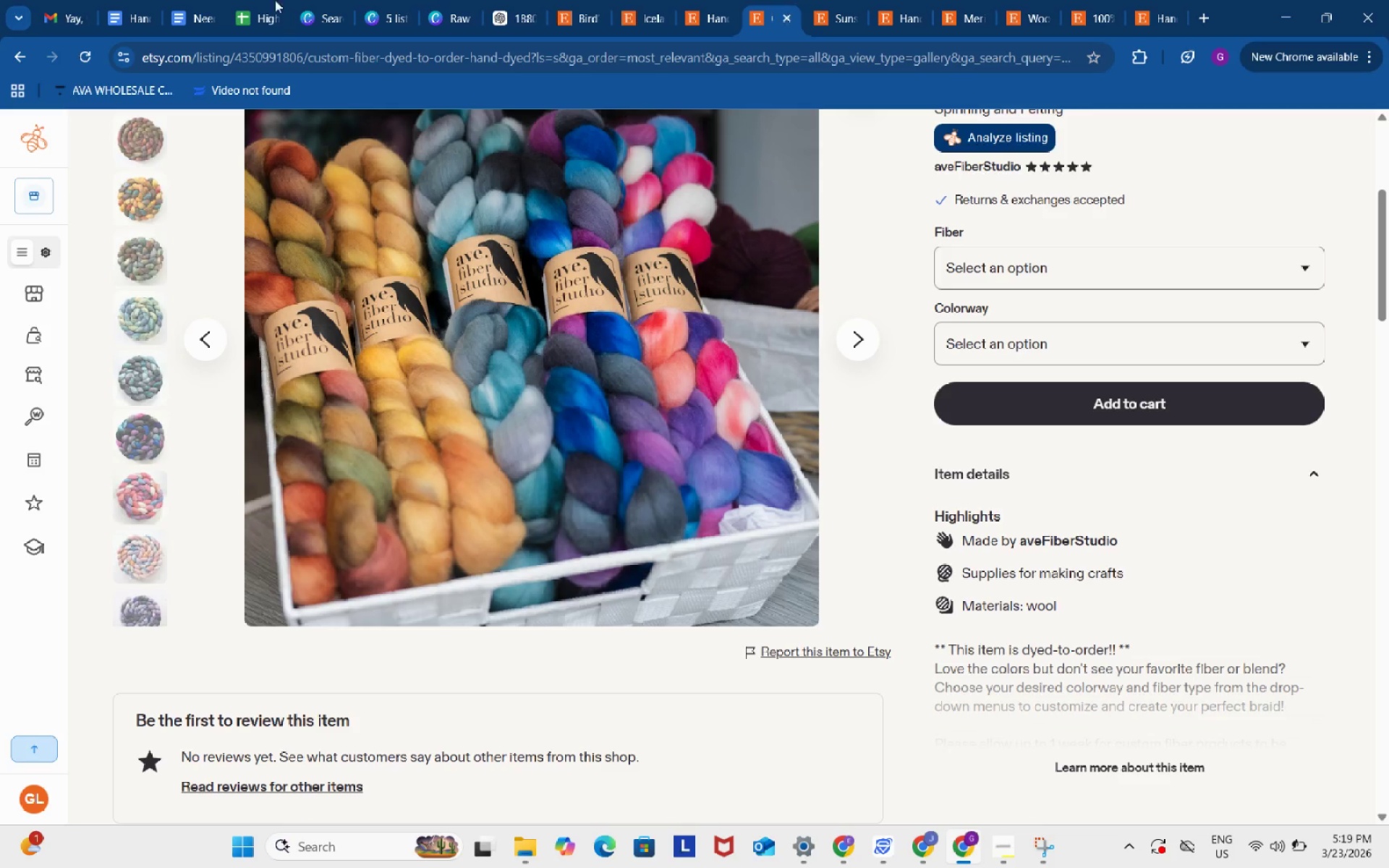 
wait(5.76)
 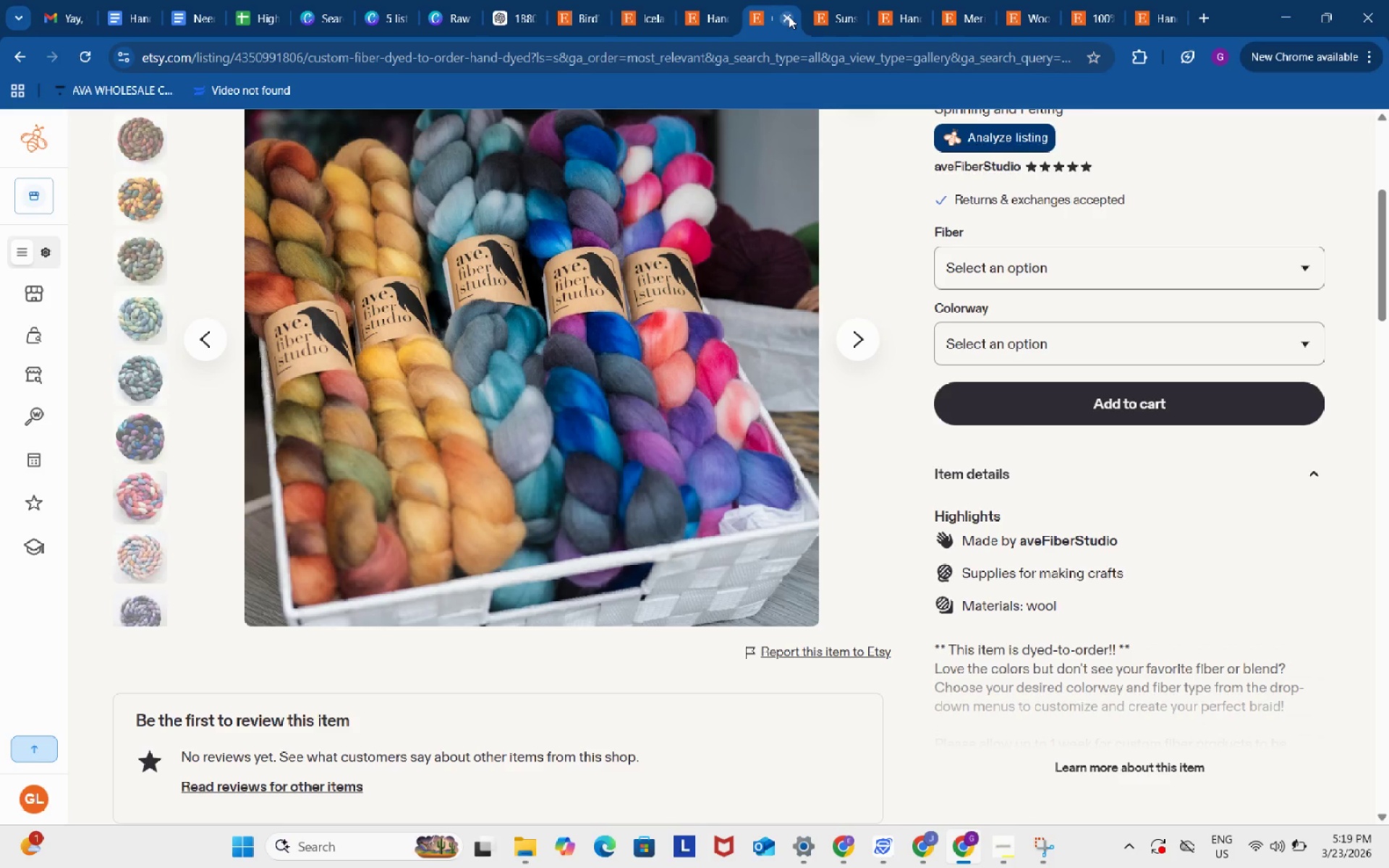 
left_click([382, 8])
 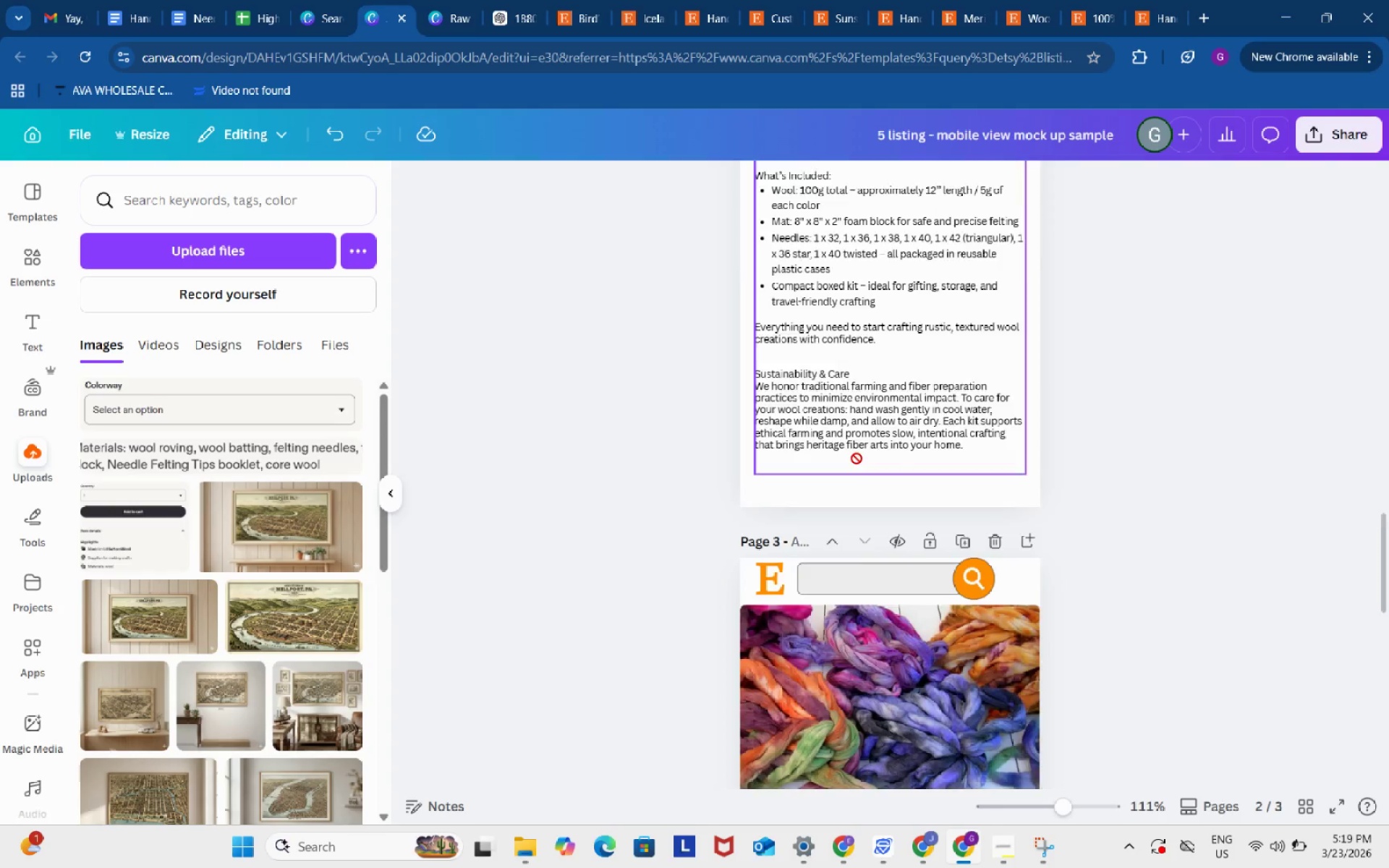 
scroll: coordinate [857, 459], scroll_direction: down, amount: 7.0
 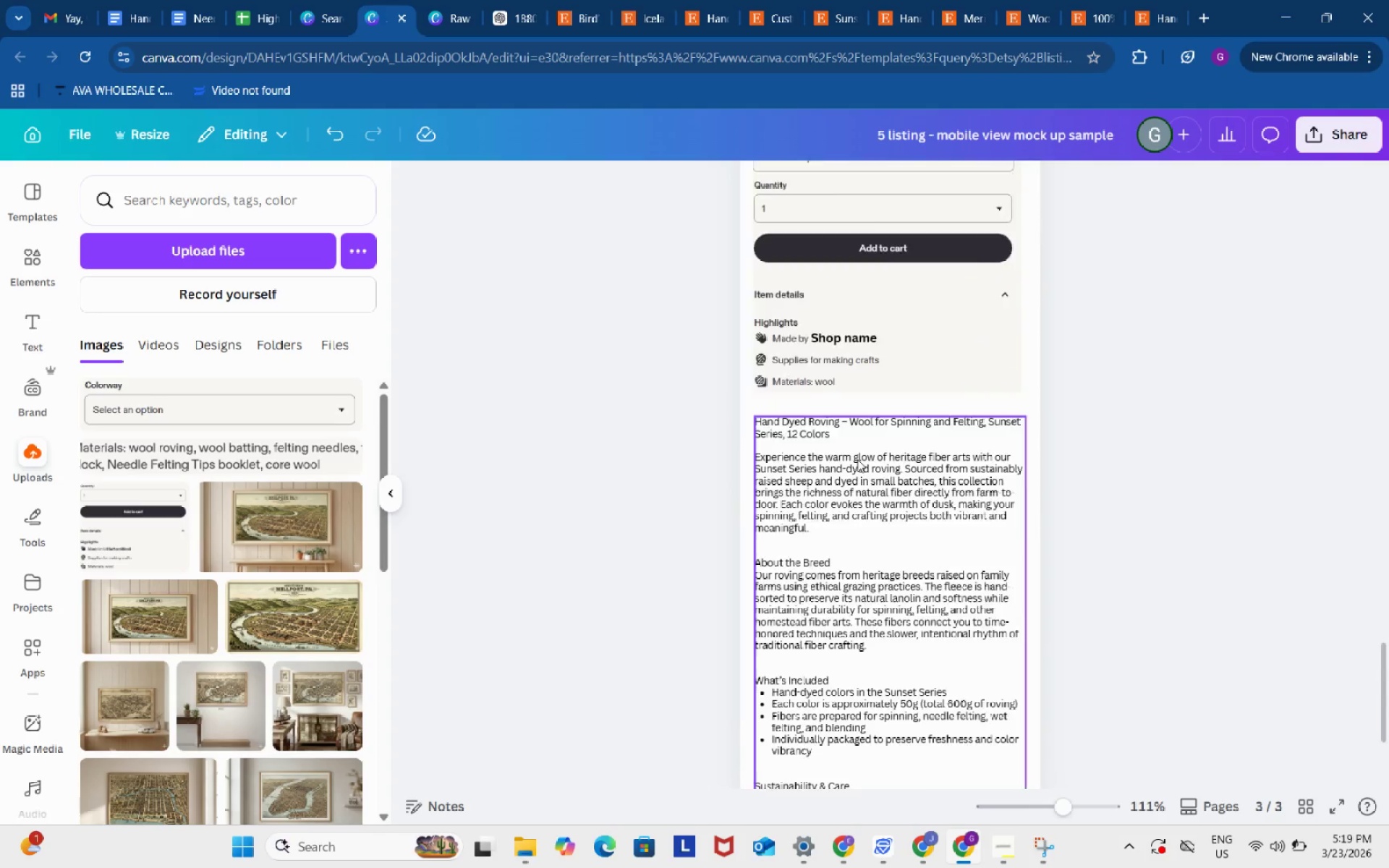 
scroll: coordinate [857, 459], scroll_direction: up, amount: 3.0
 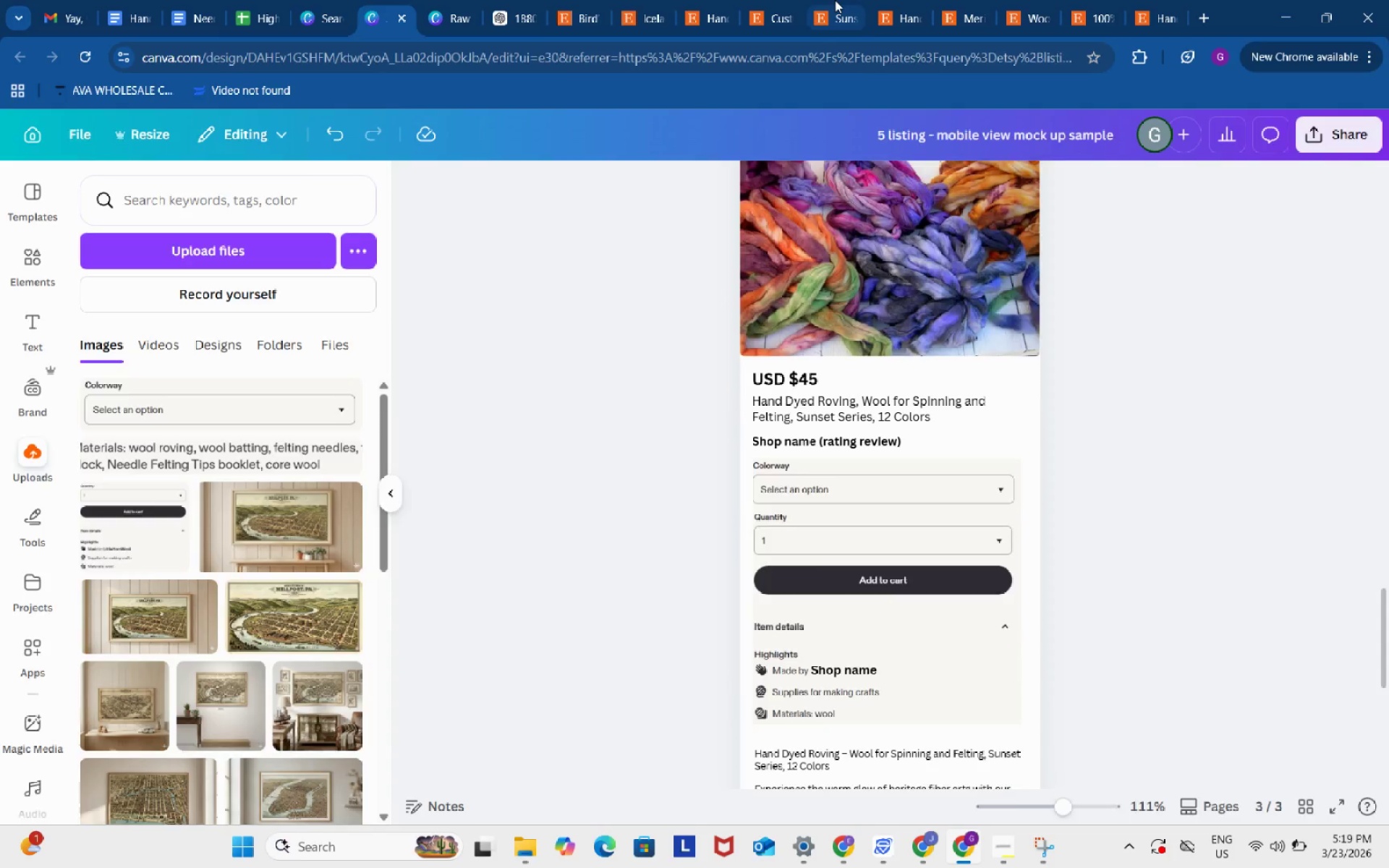 
left_click([835, 0])
 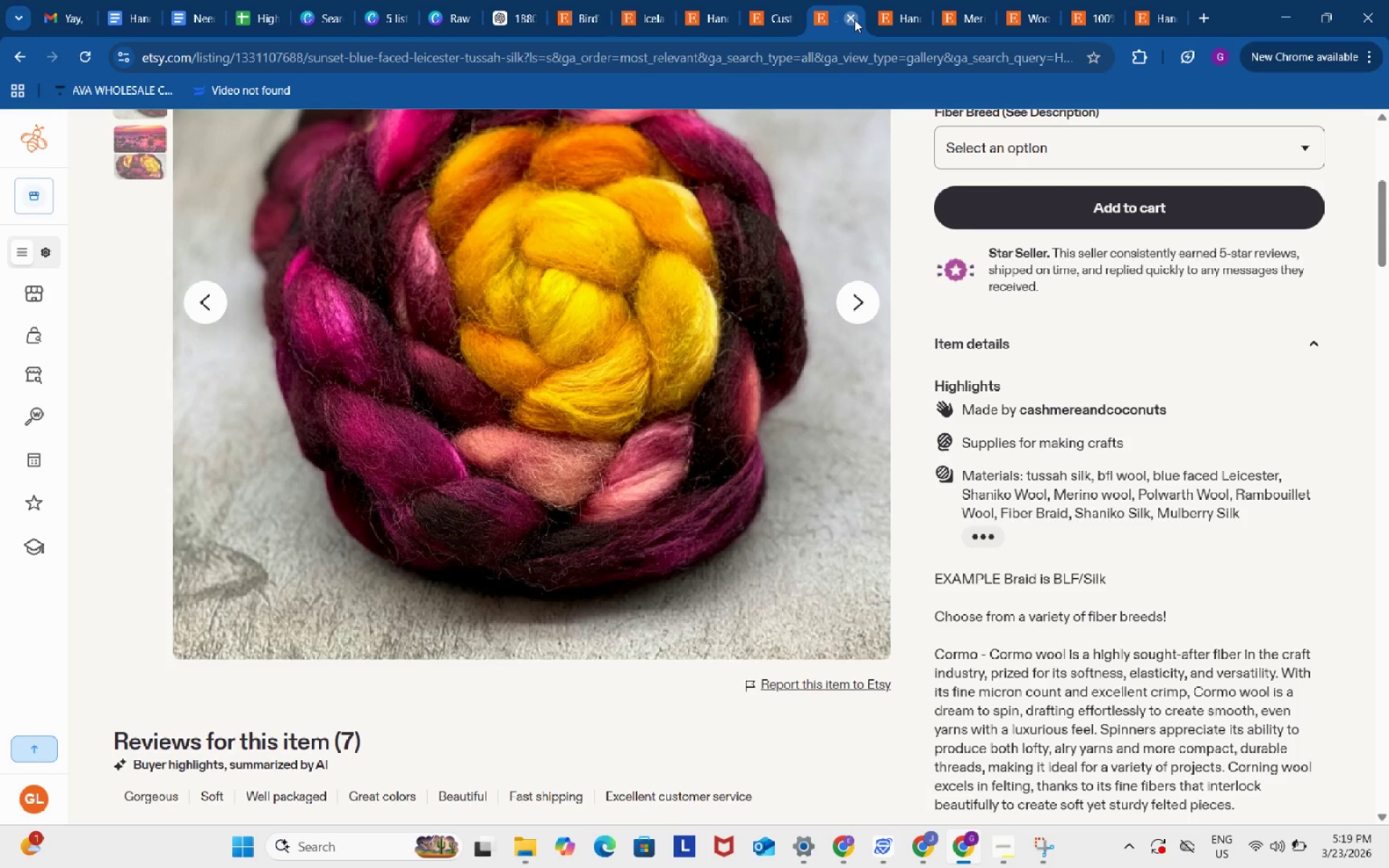 
double_click([854, 20])
 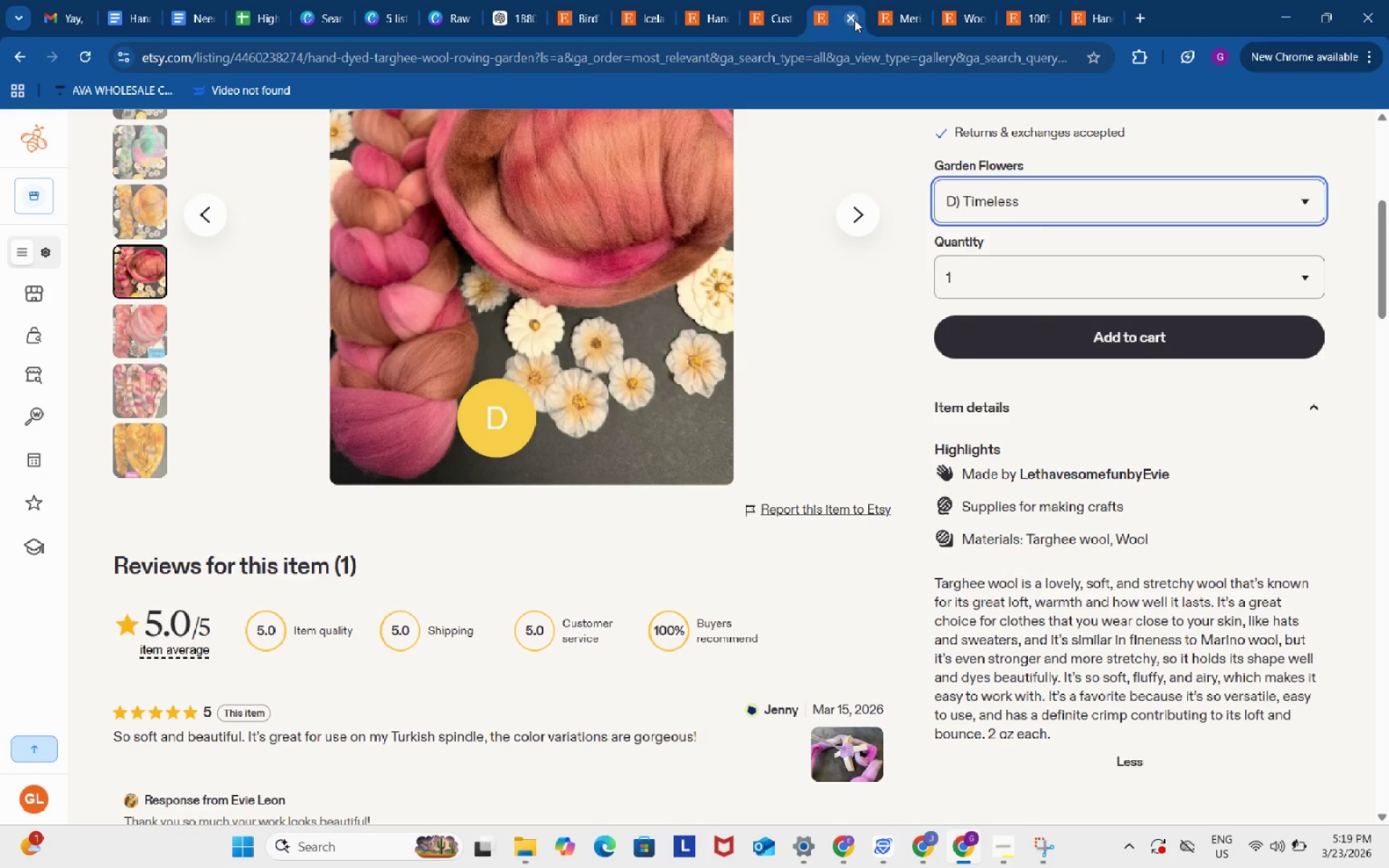 
triple_click([854, 20])
 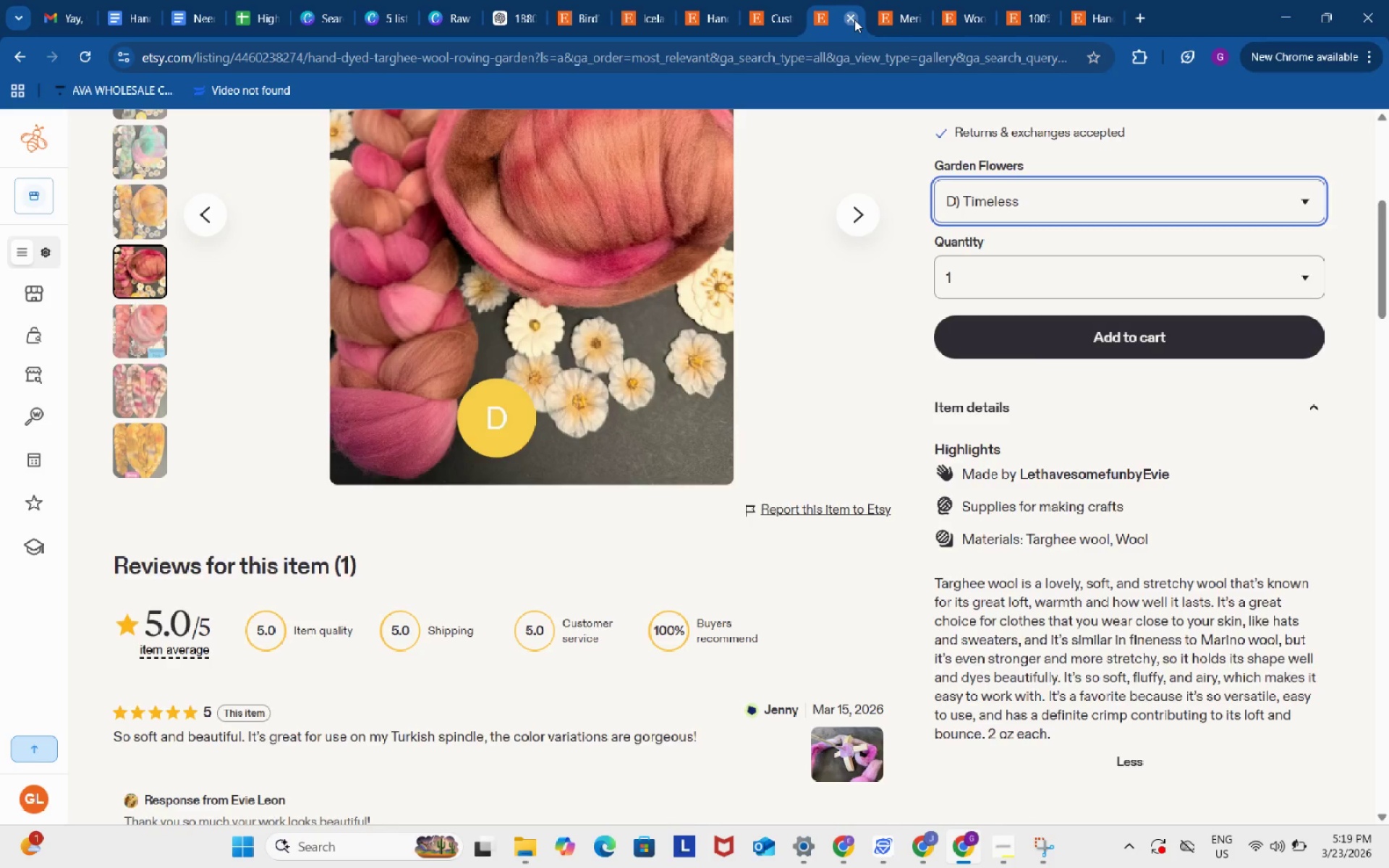 
triple_click([854, 20])
 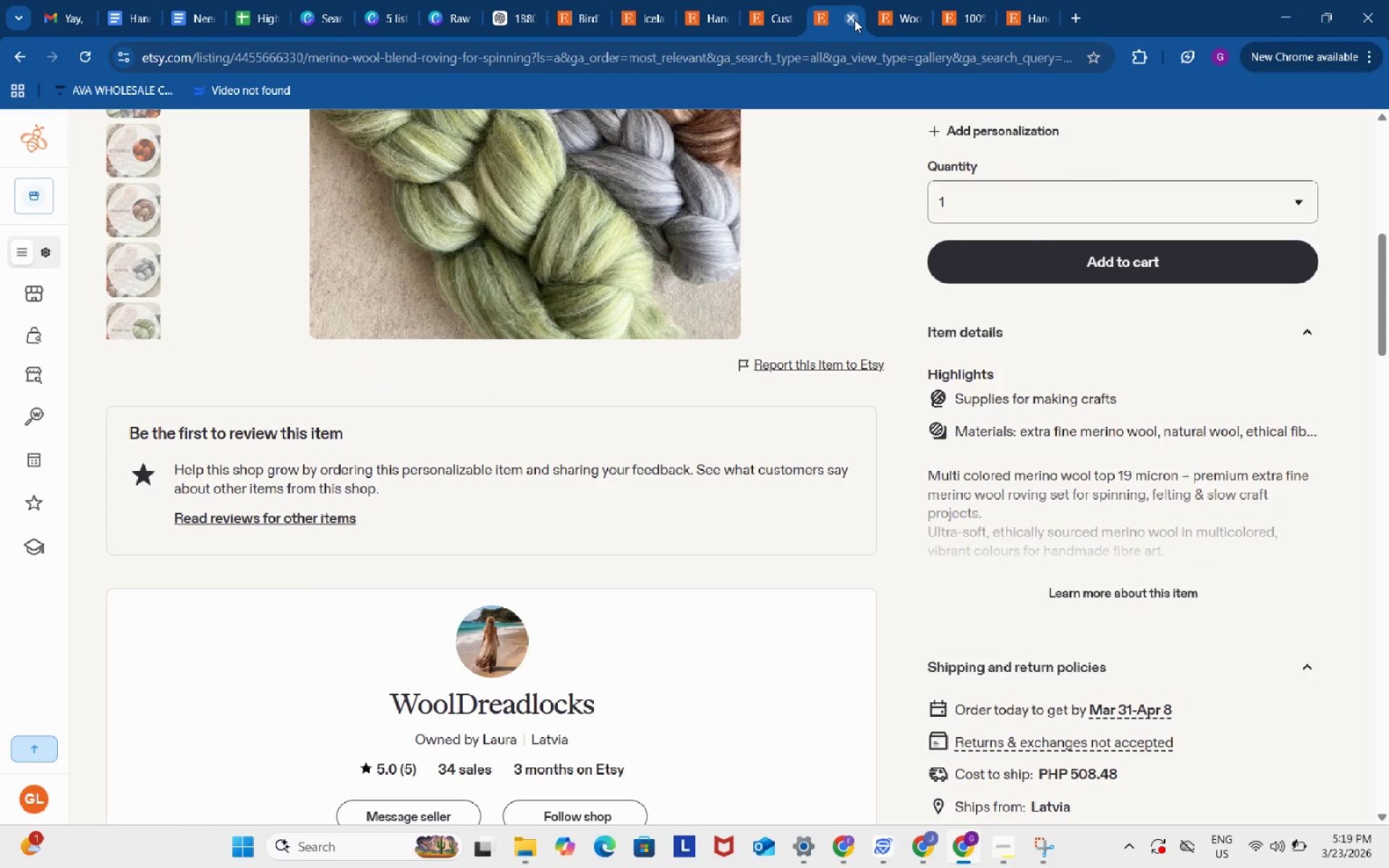 
triple_click([854, 20])
 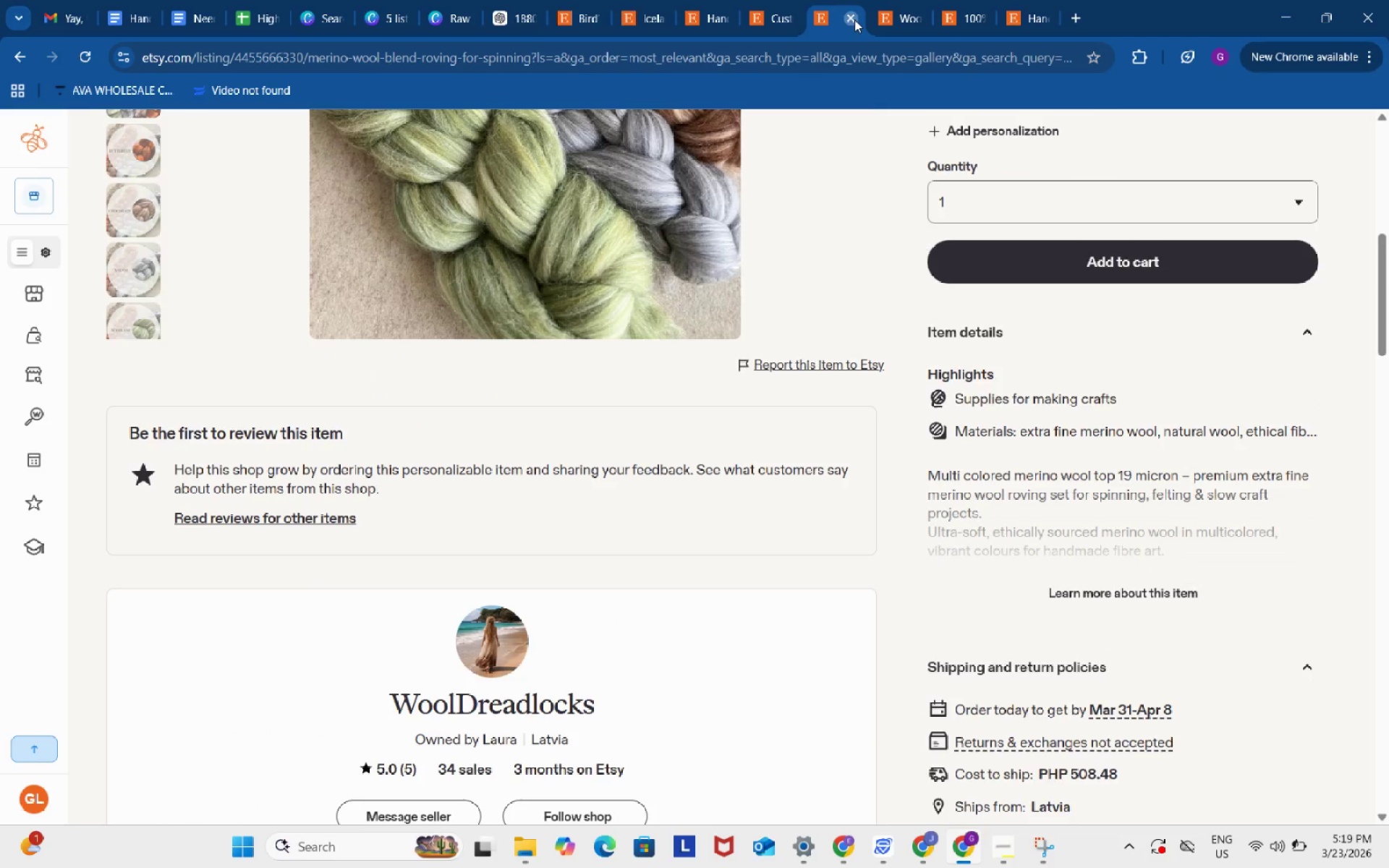 
triple_click([854, 20])
 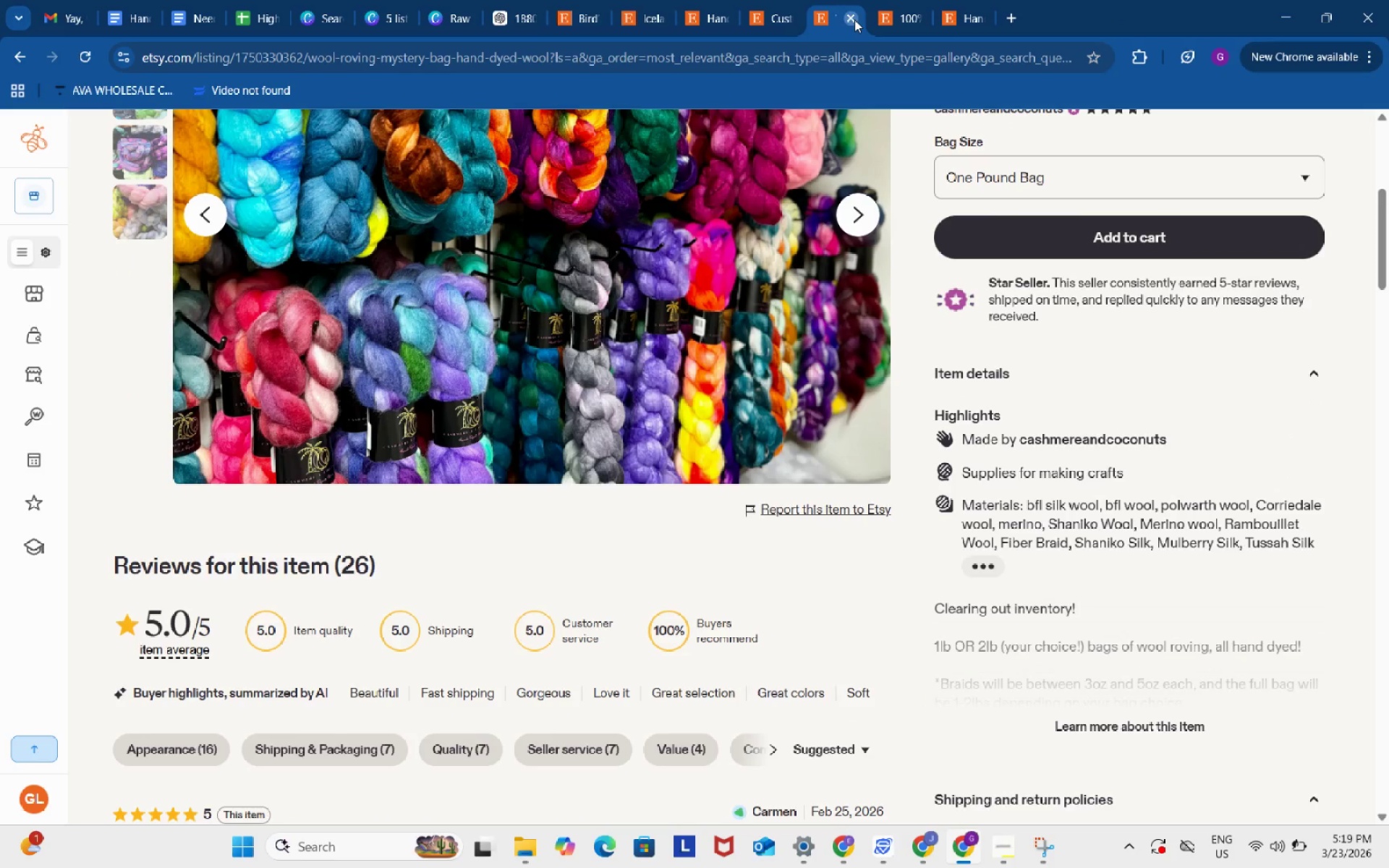 
triple_click([854, 20])
 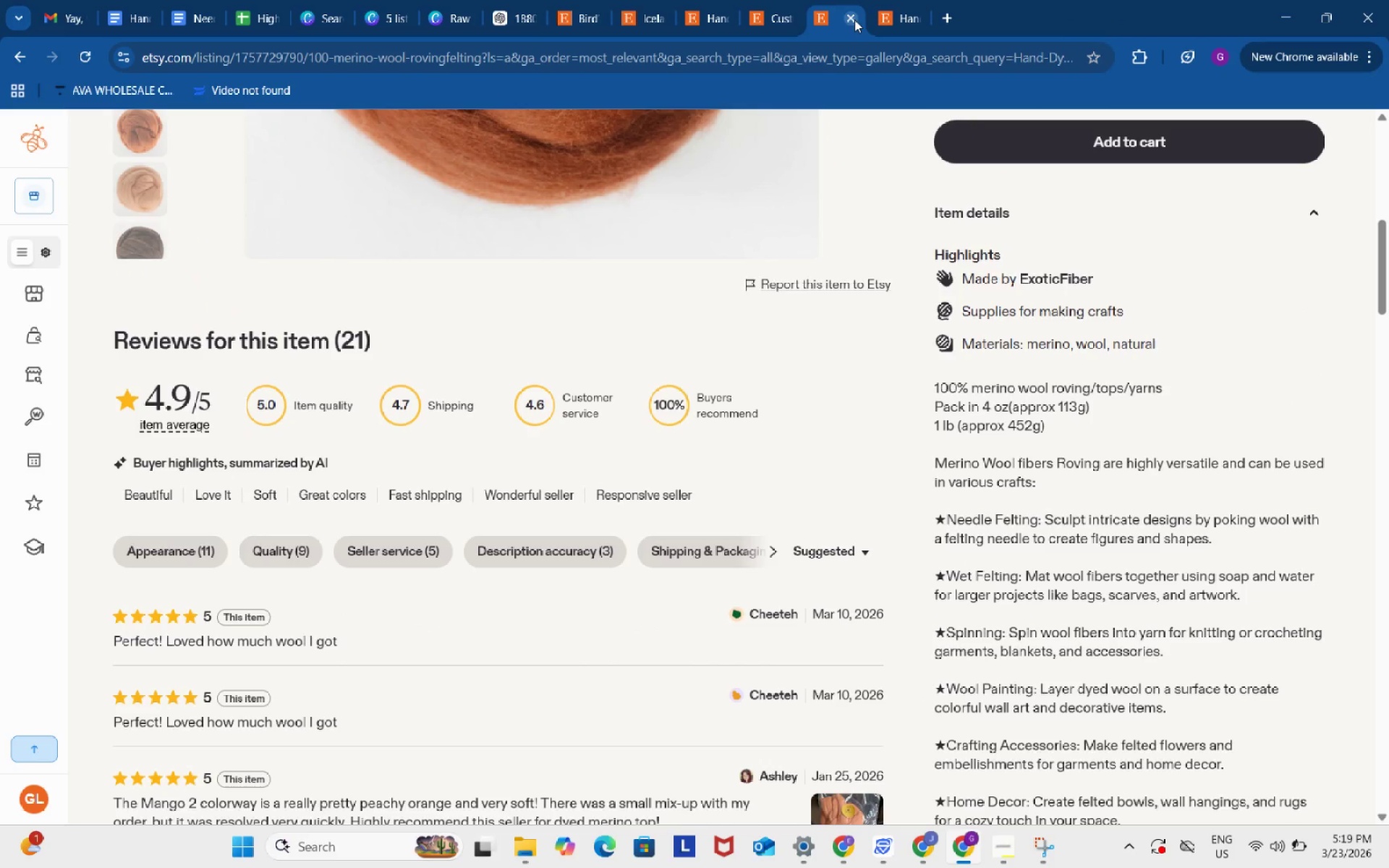 
left_click([854, 20])
 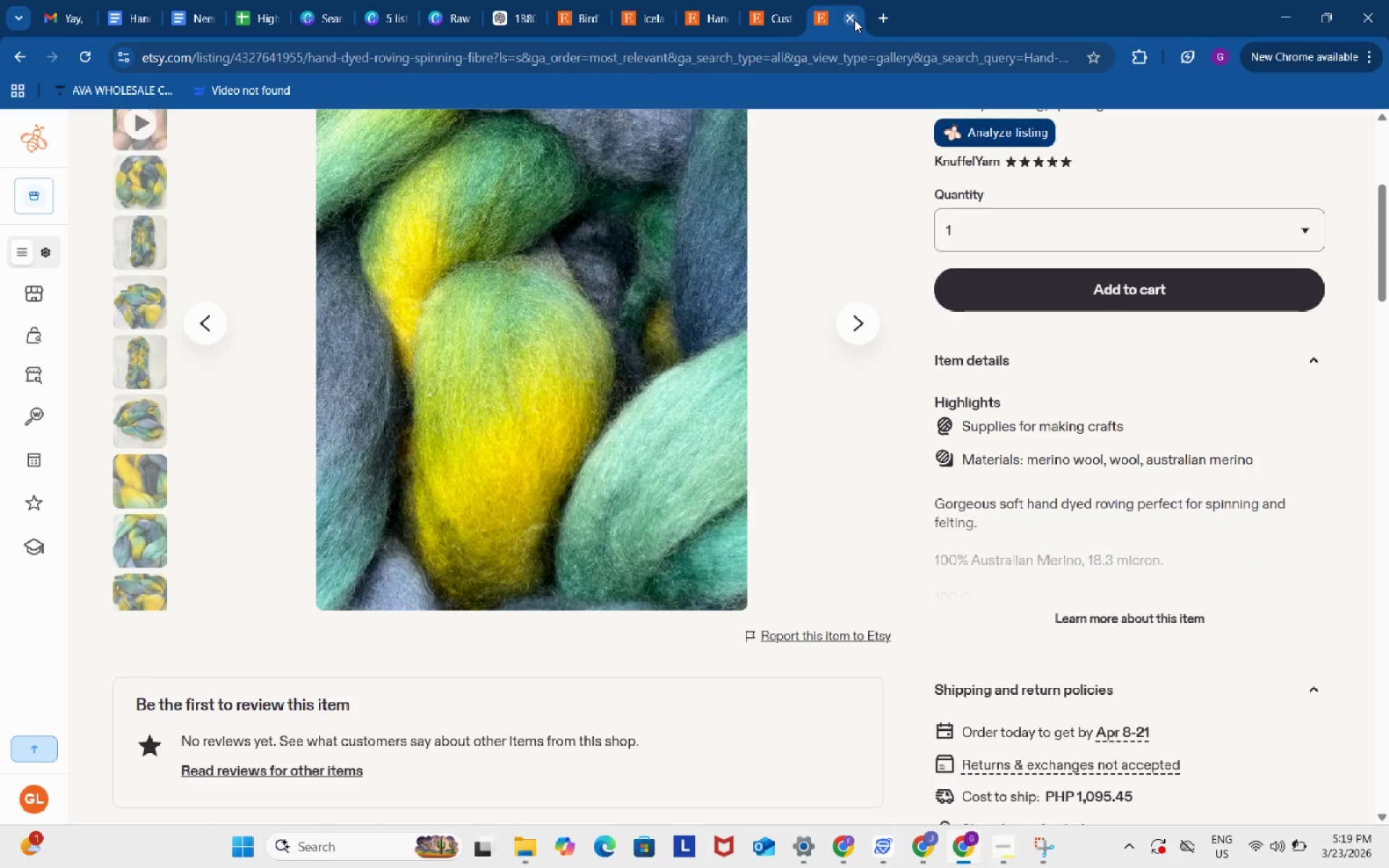 
left_click([854, 20])
 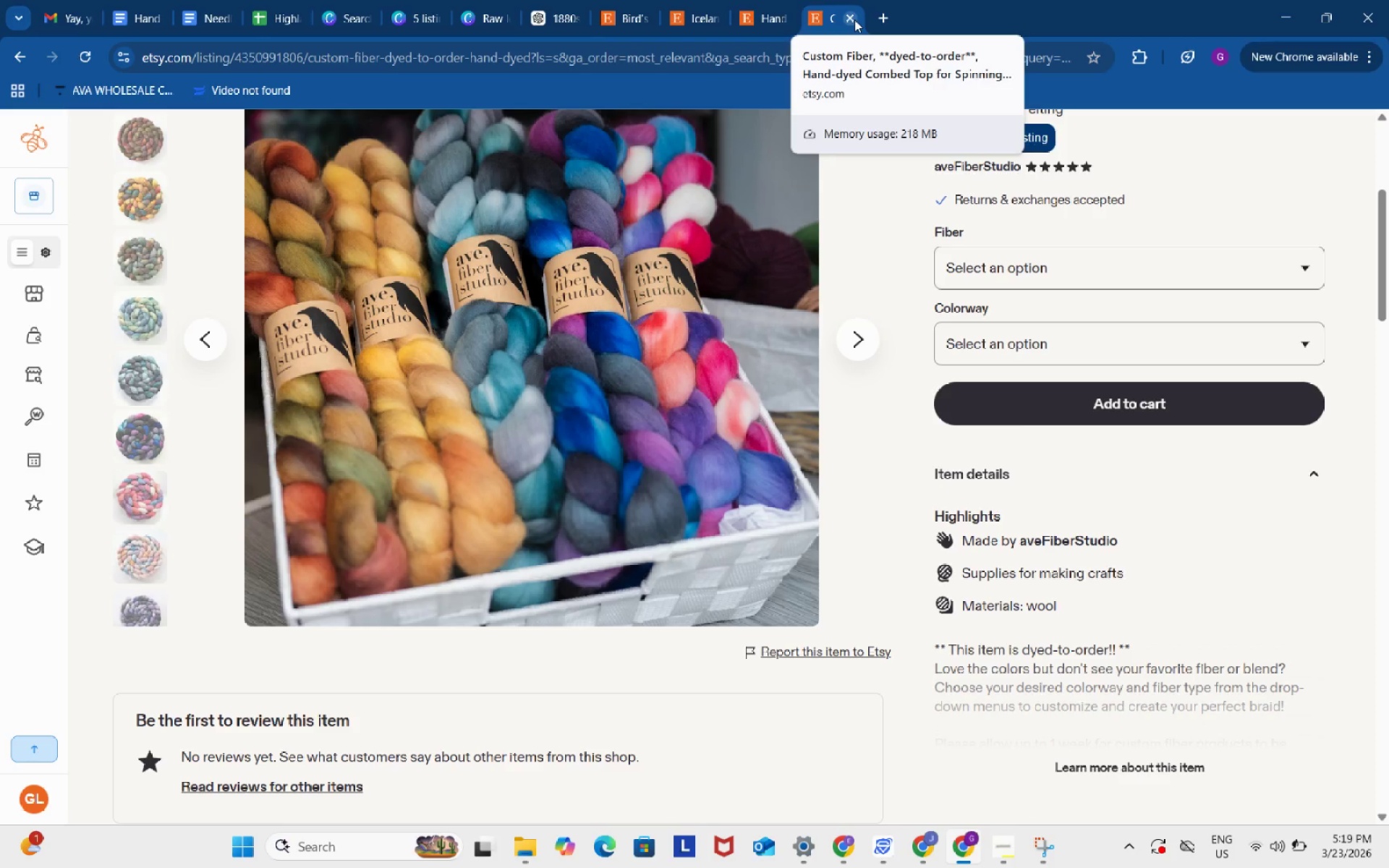 
left_click([854, 20])
 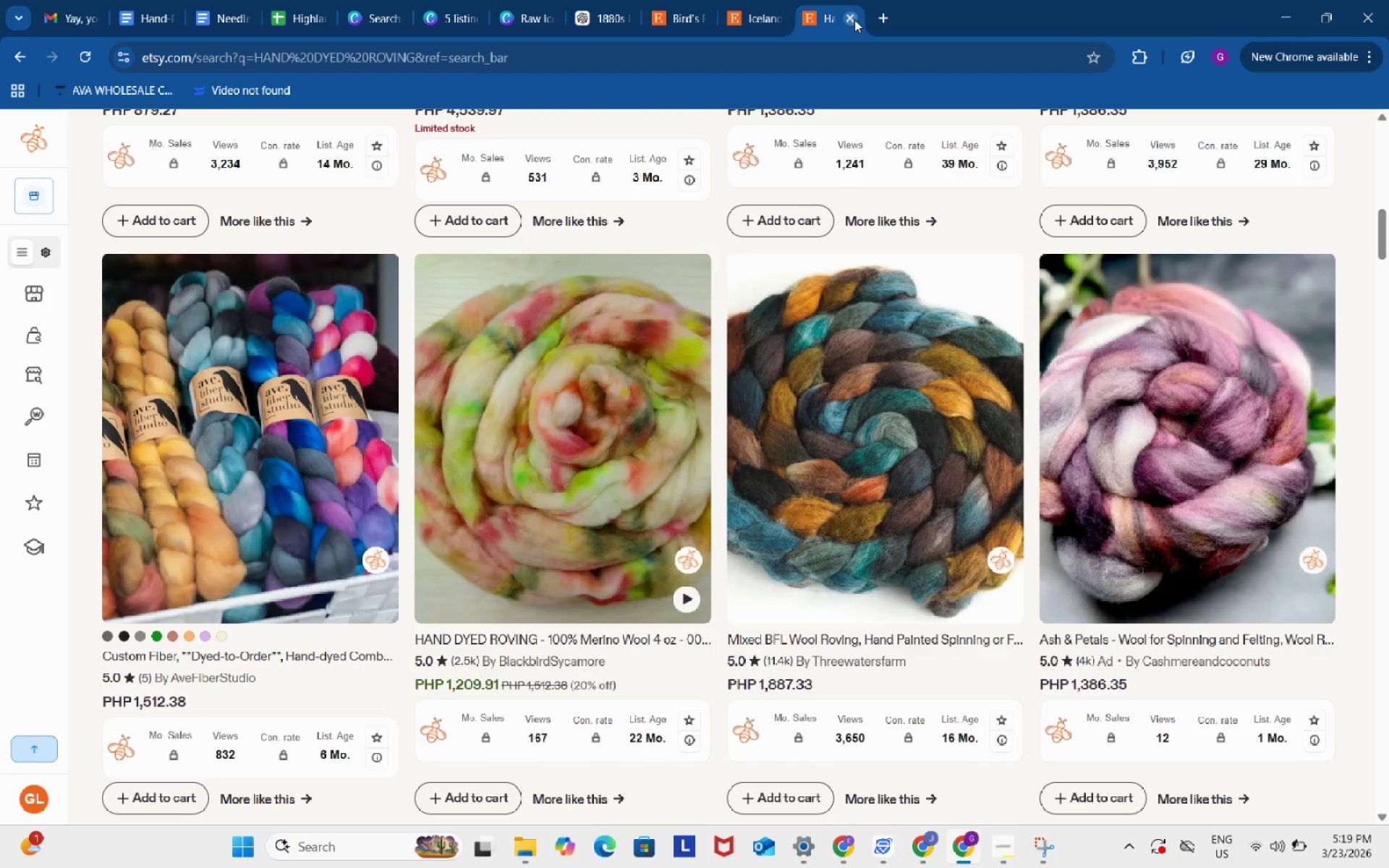 
left_click([854, 20])
 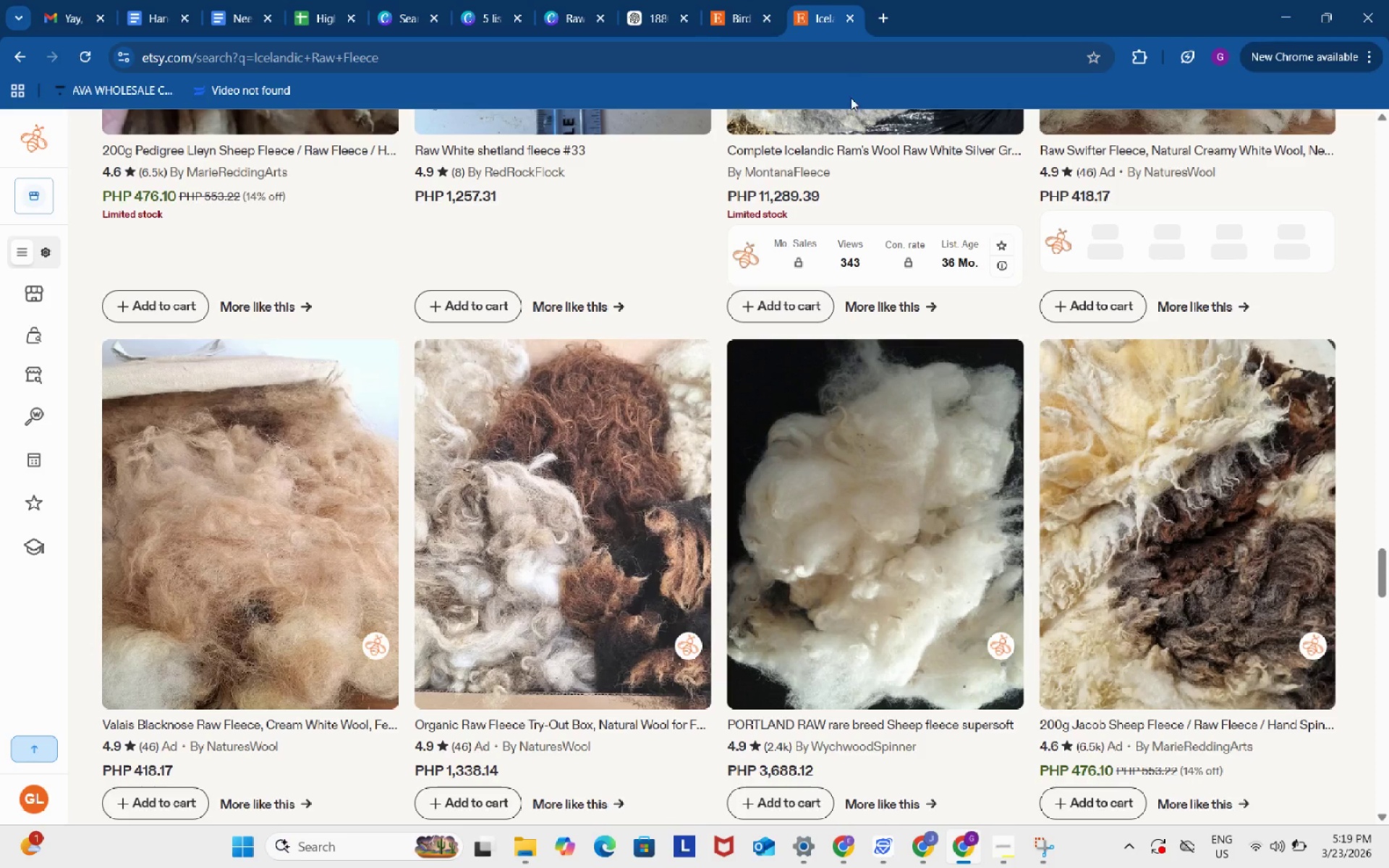 
scroll: coordinate [932, 503], scroll_direction: up, amount: 28.0
 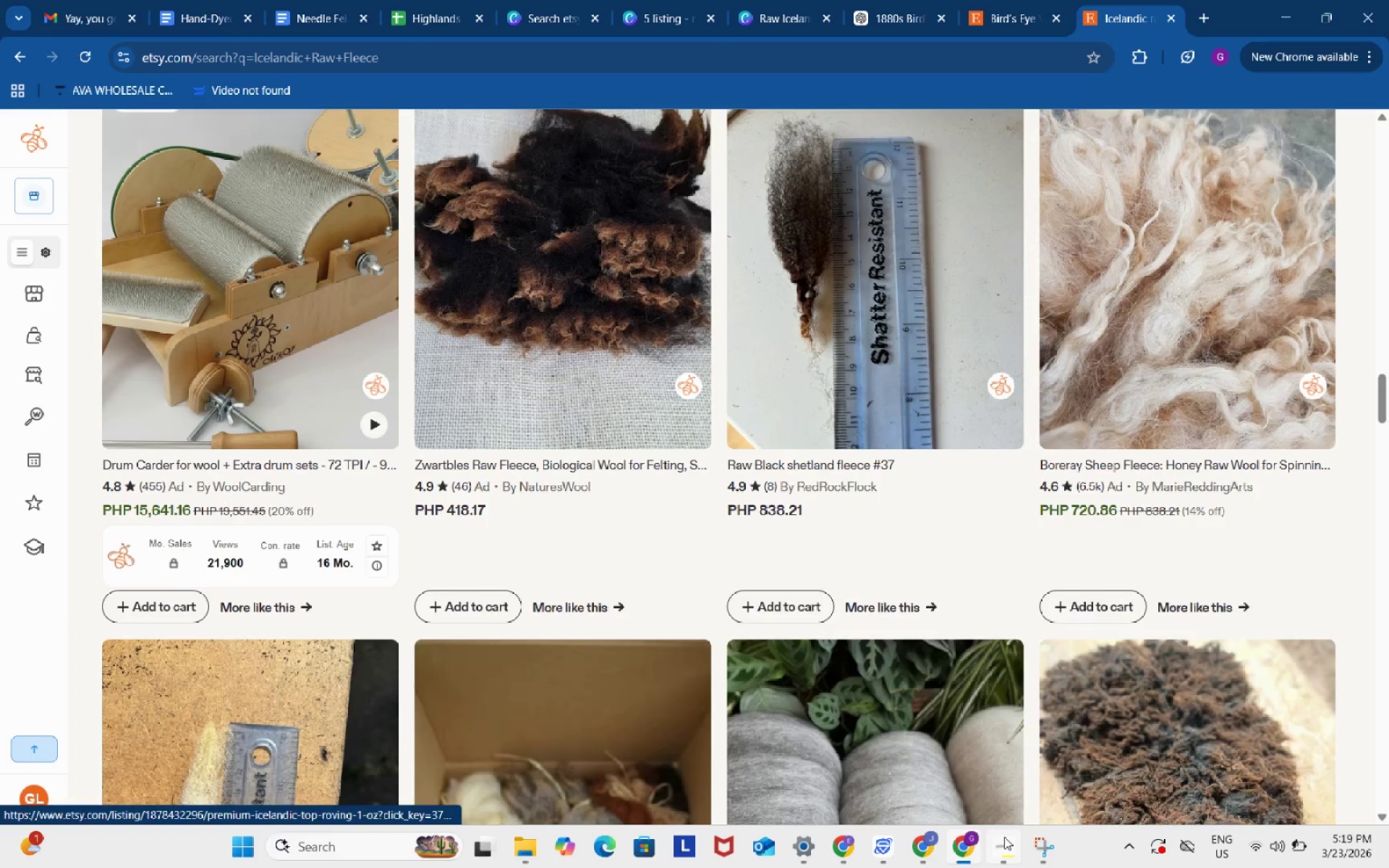 
left_click([1004, 837])